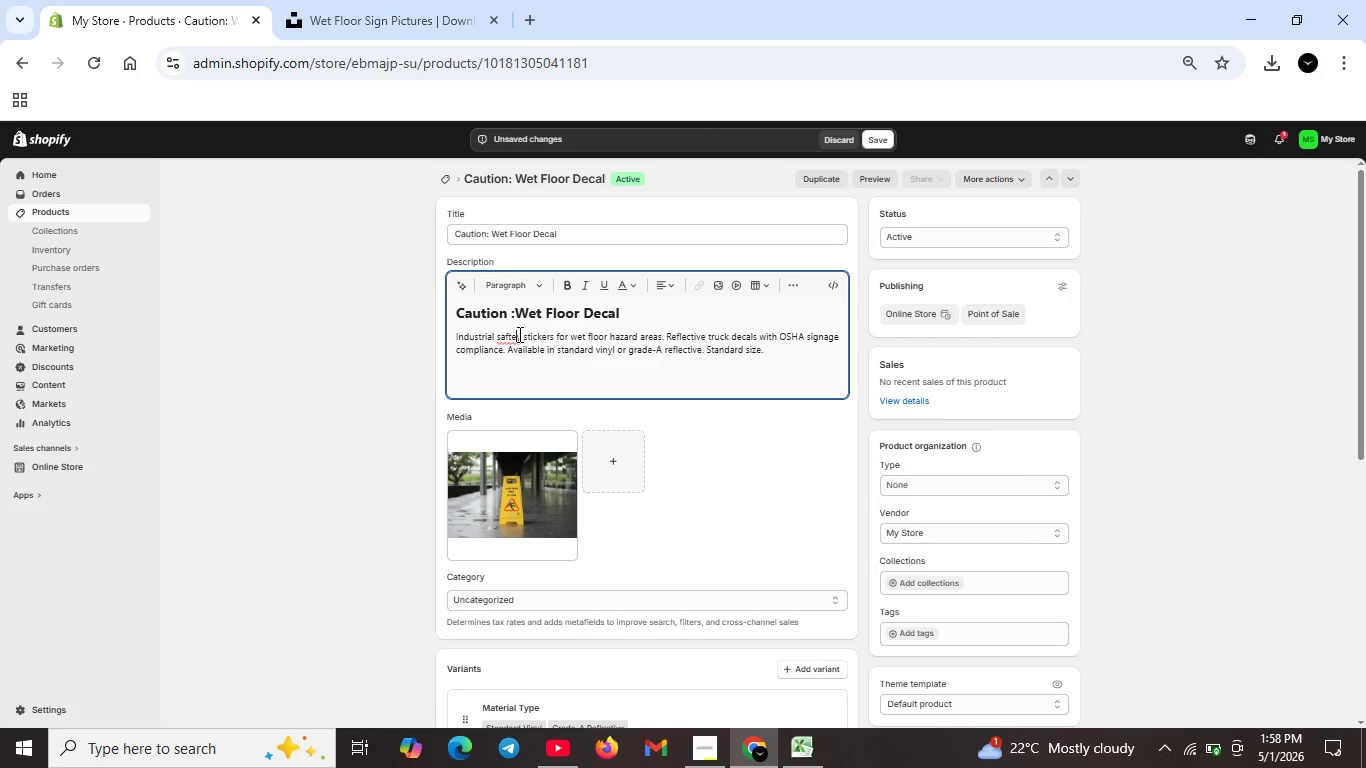 
left_click([518, 334])
 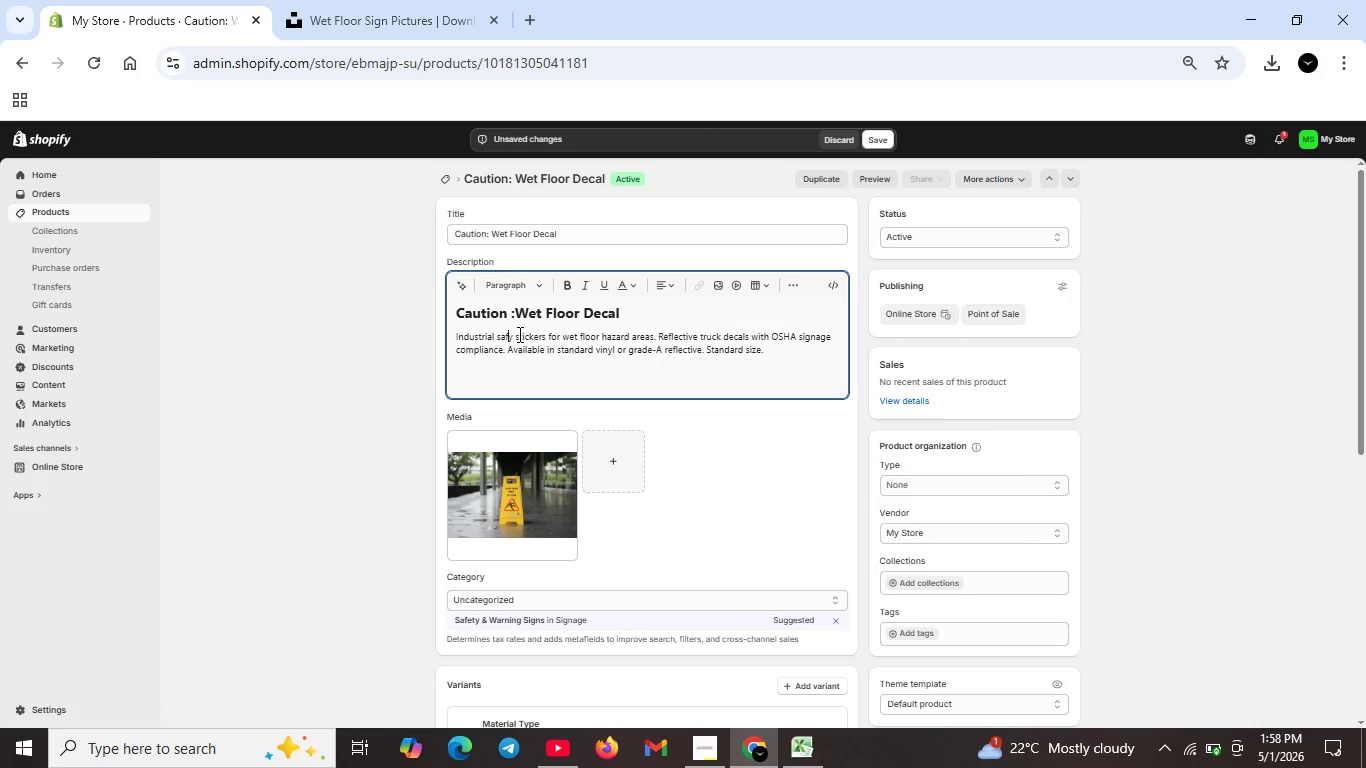 
key(Backspace)
key(Backspace)
type(ety)
key(Backspace)
 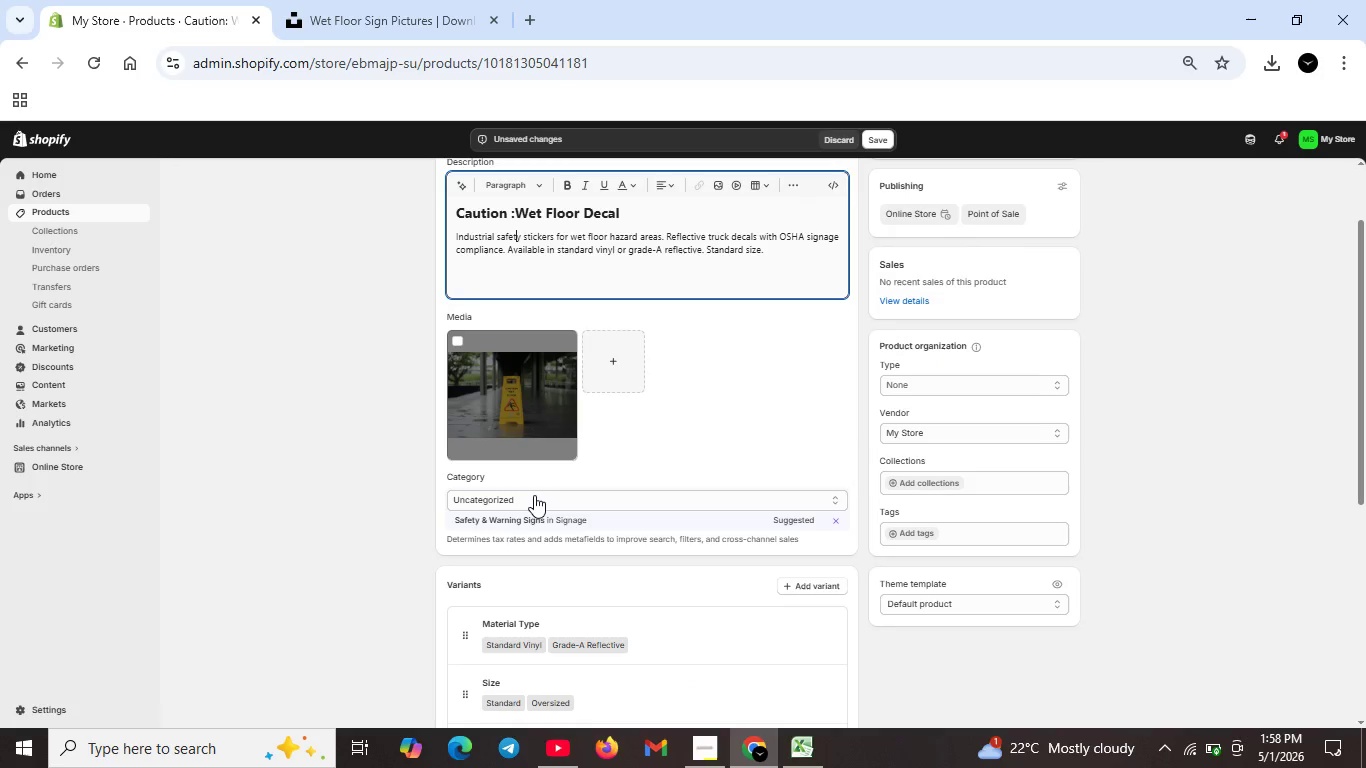 
left_click([534, 495])
 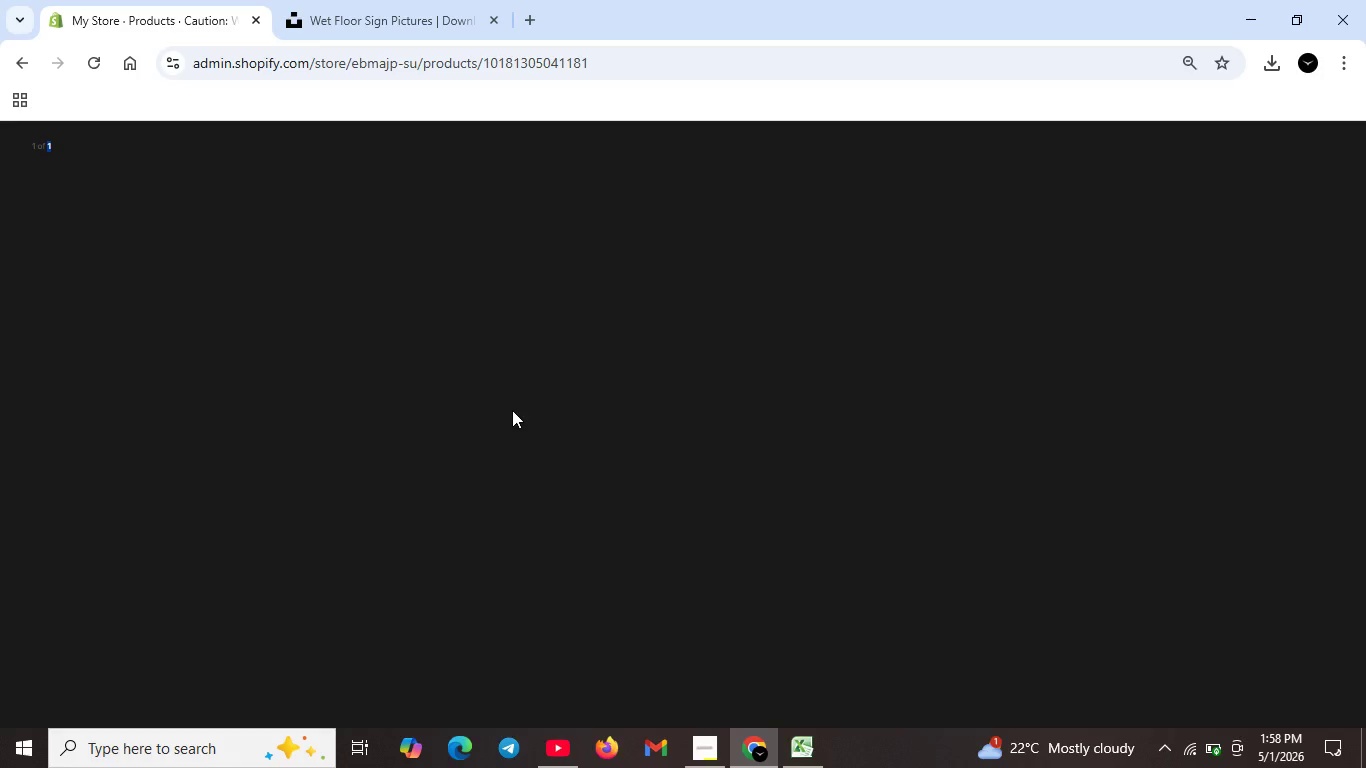 
scroll: coordinate [534, 495], scroll_direction: down, amount: 1.0
 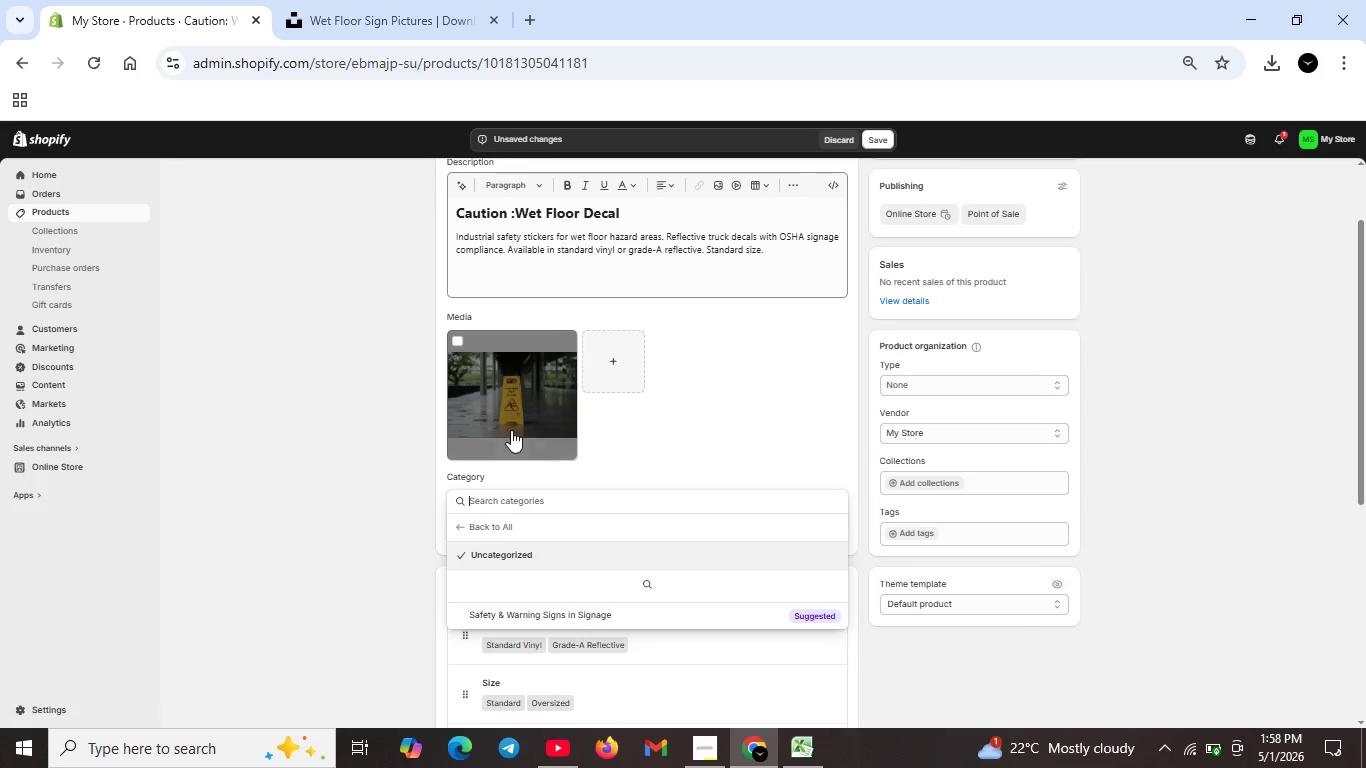 
double_click([512, 410])
 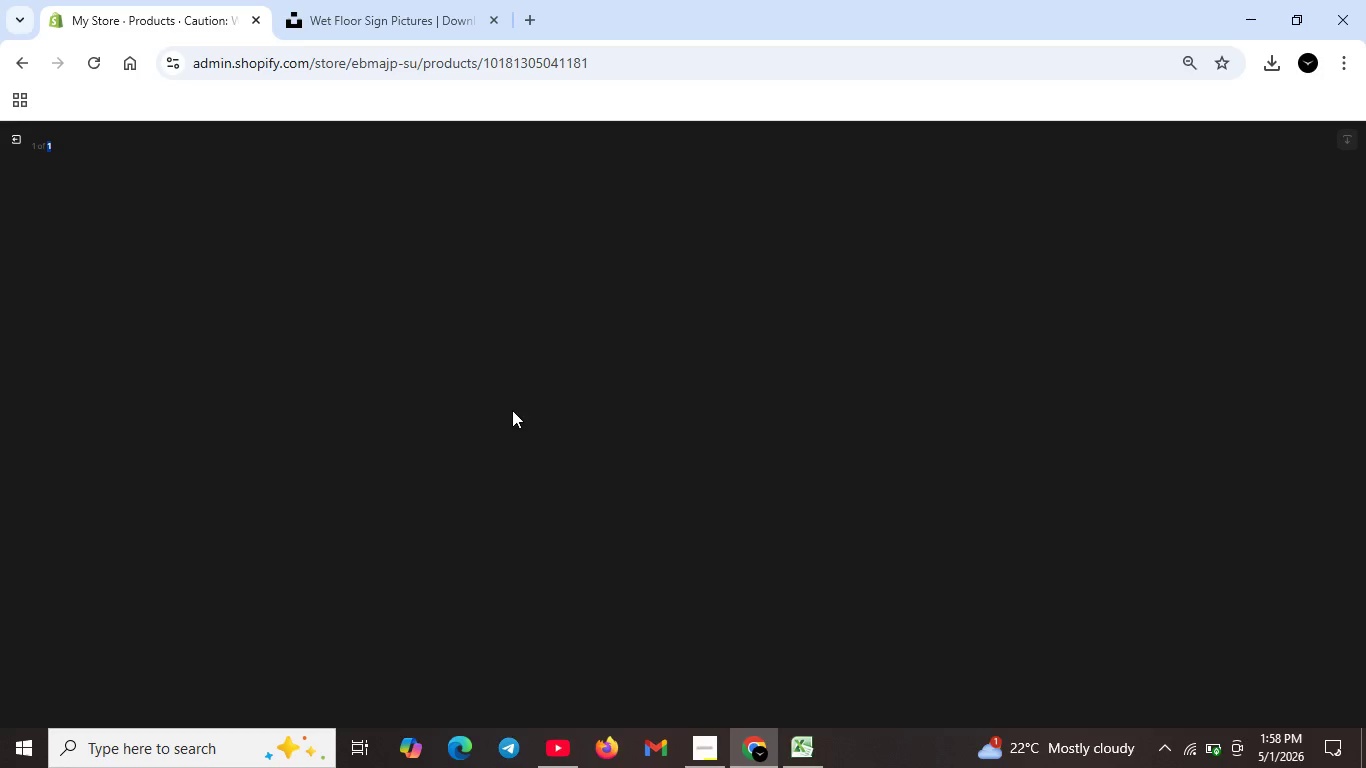 
scroll: coordinate [512, 410], scroll_direction: up, amount: 5.0
 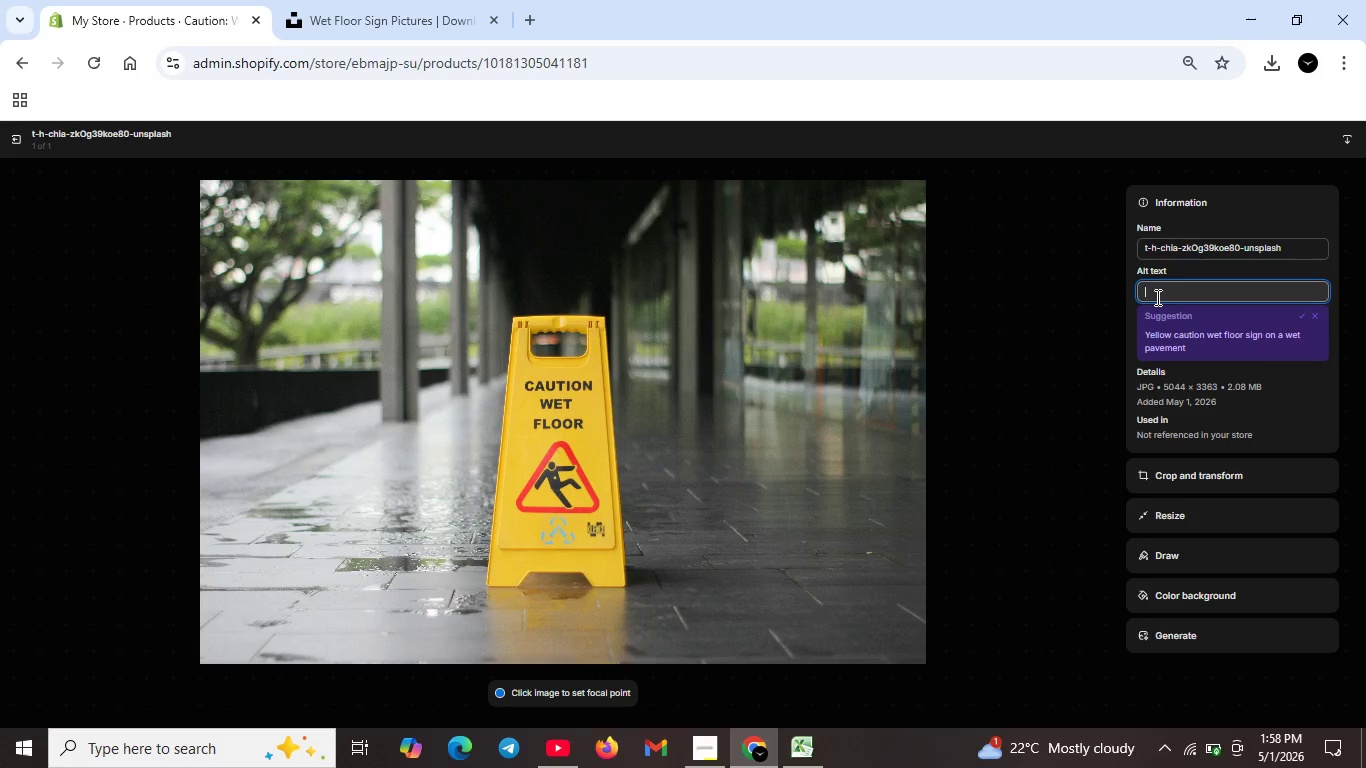 
left_click([1156, 297])
 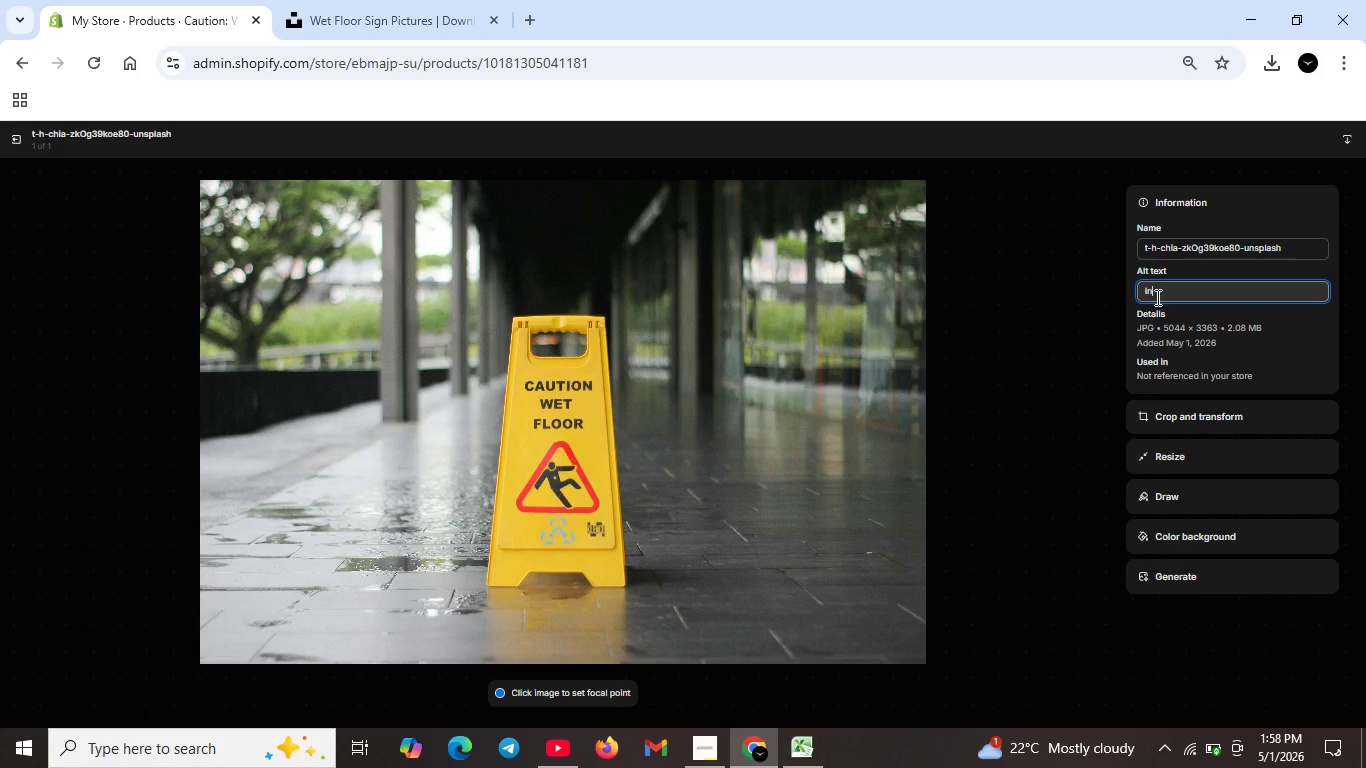 
type(Industrial saft)
key(Backspace)
key(Backspace)
key(Backspace)
type(safty stickers-Caution wet floor decal. Reflective)
 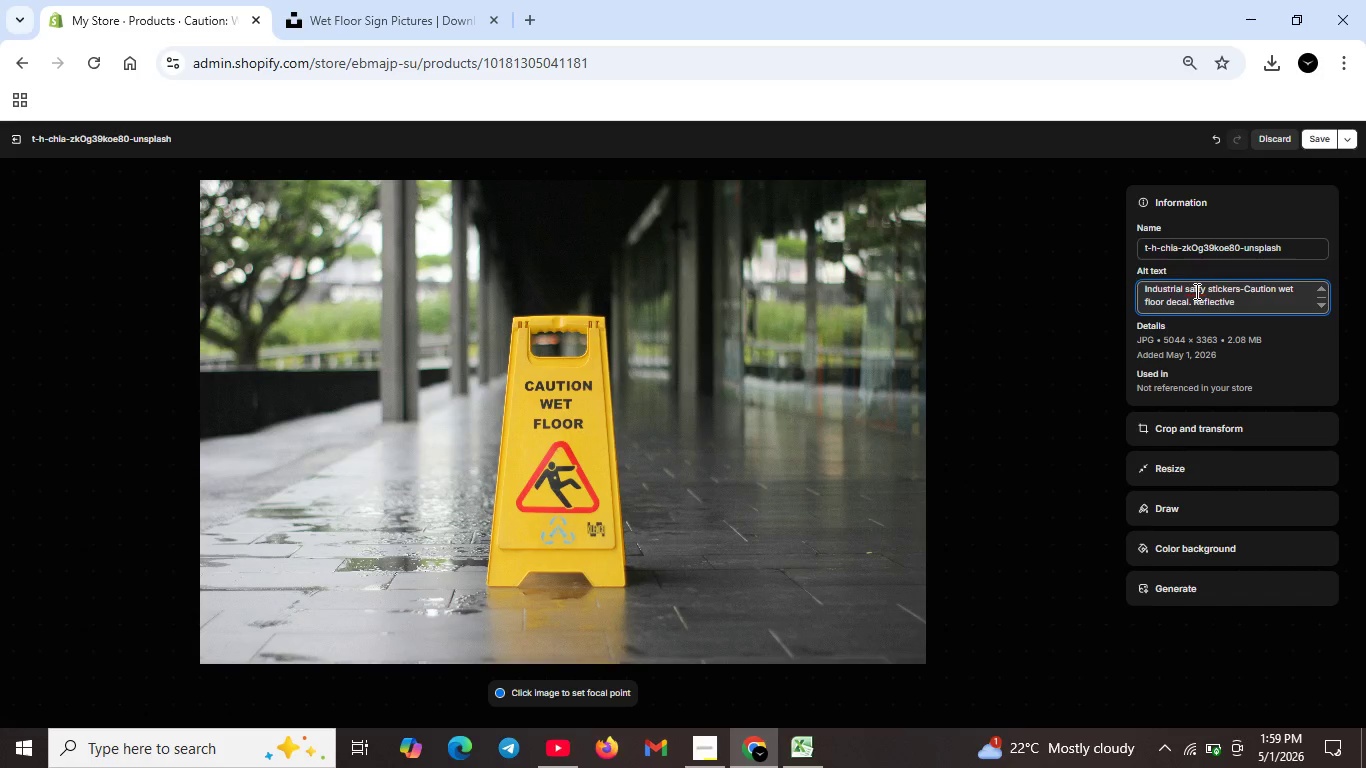 
left_click([1196, 289])
 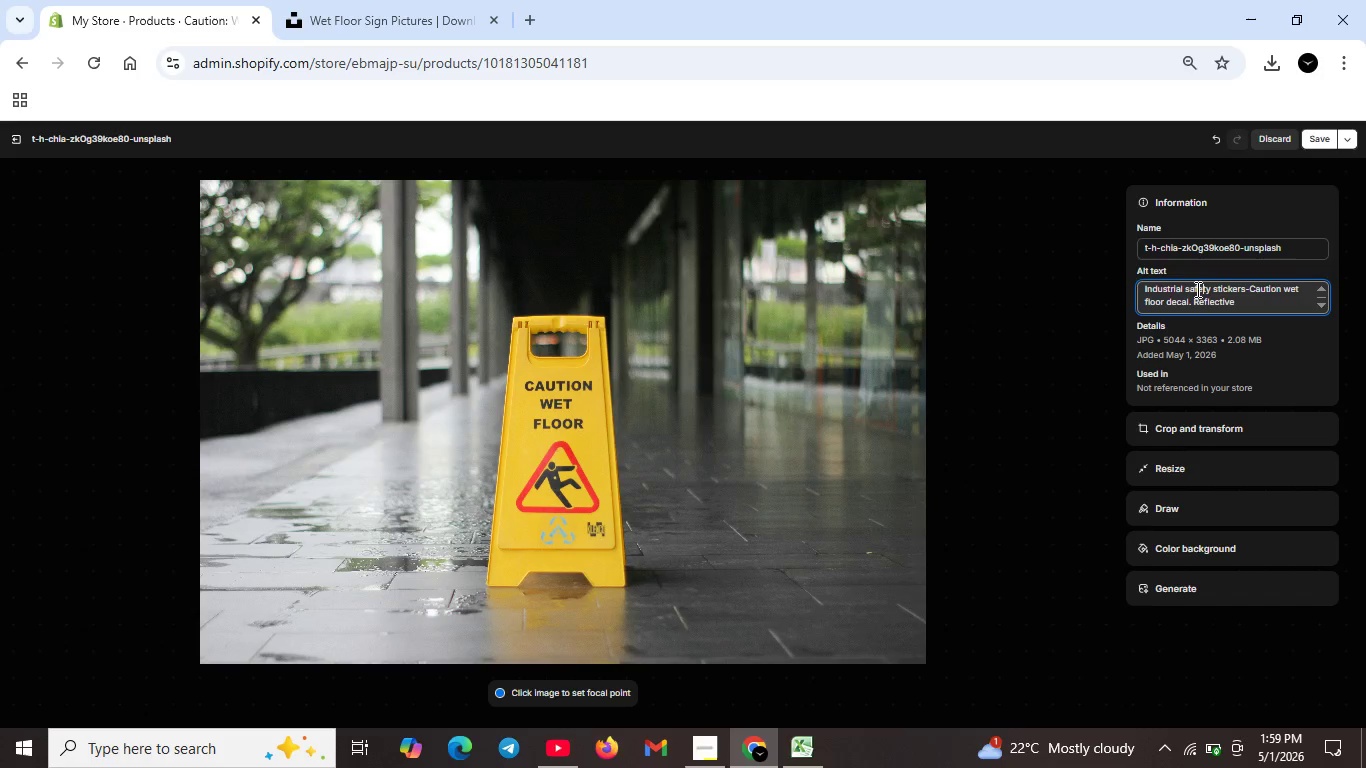 
key(ArrowRight)
 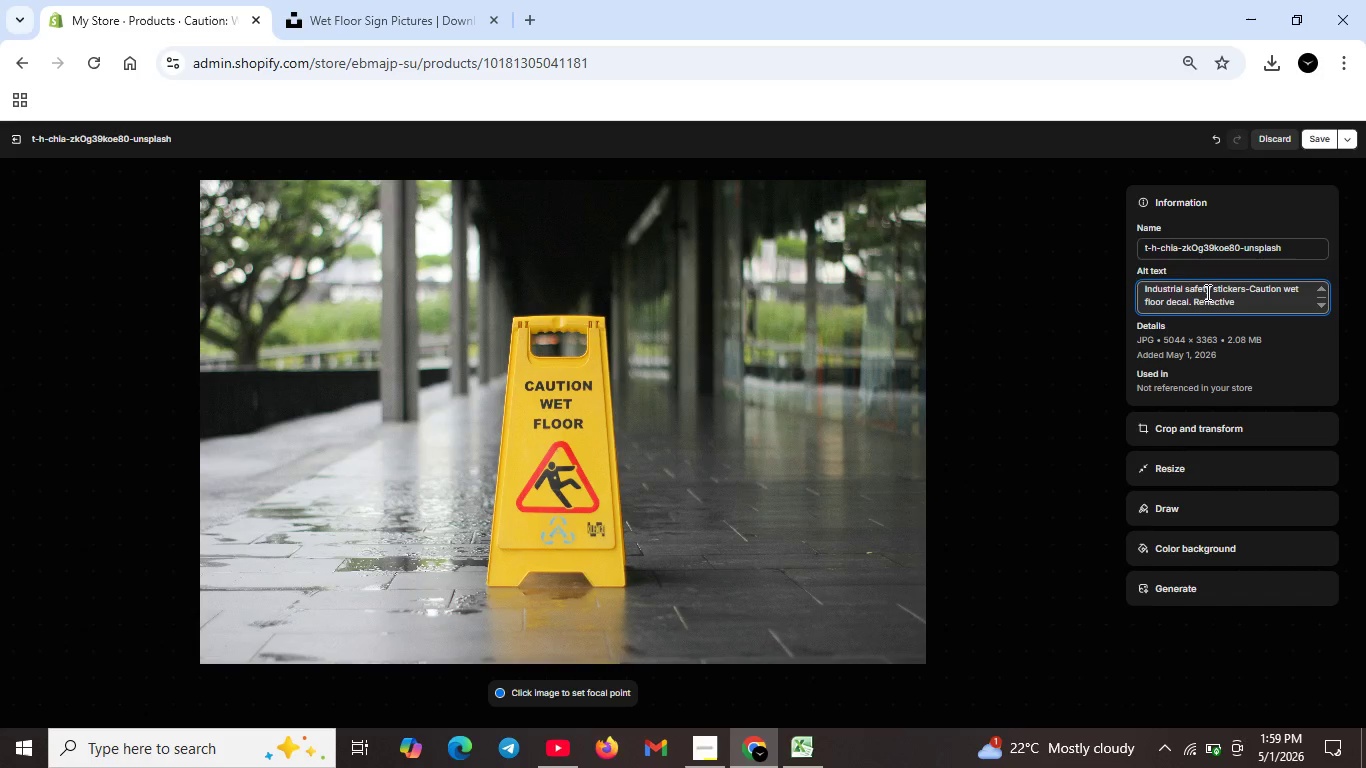 
key(E)
 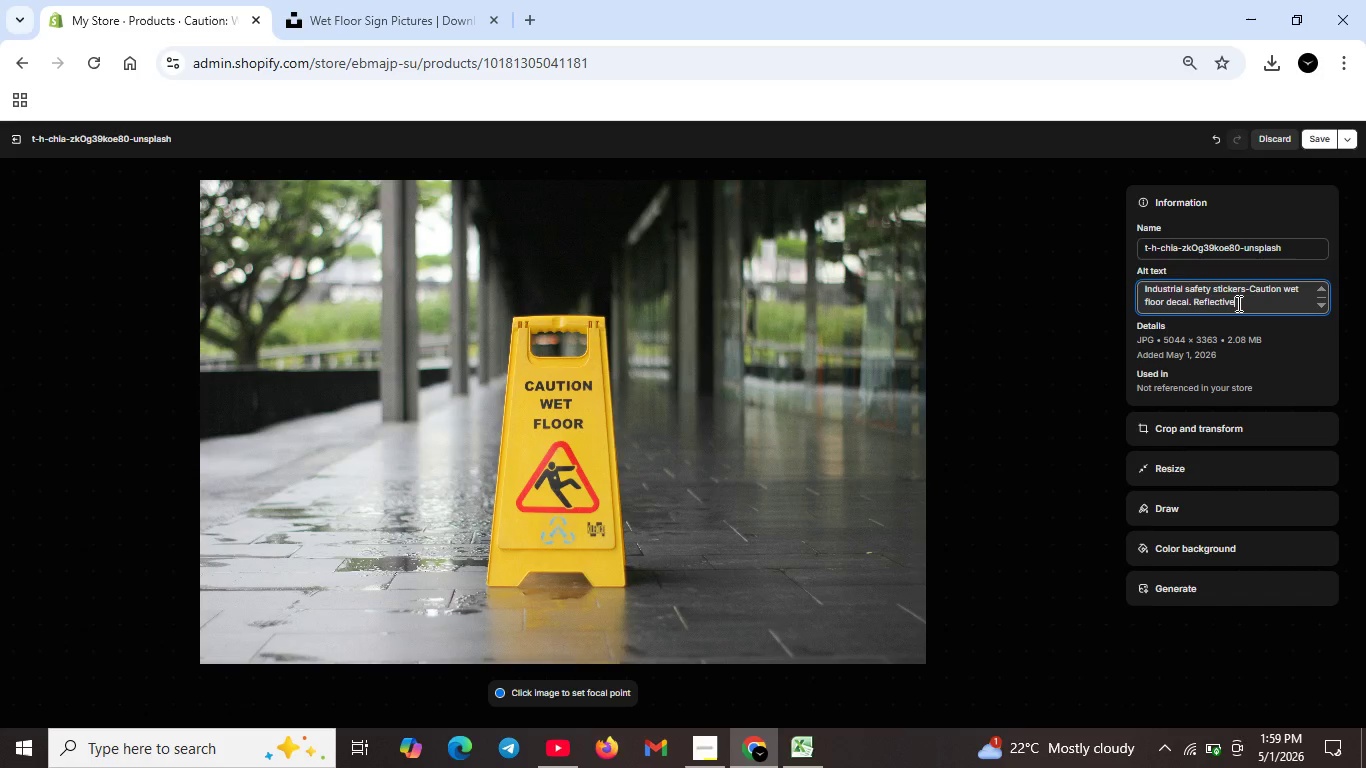 
left_click([1237, 303])
 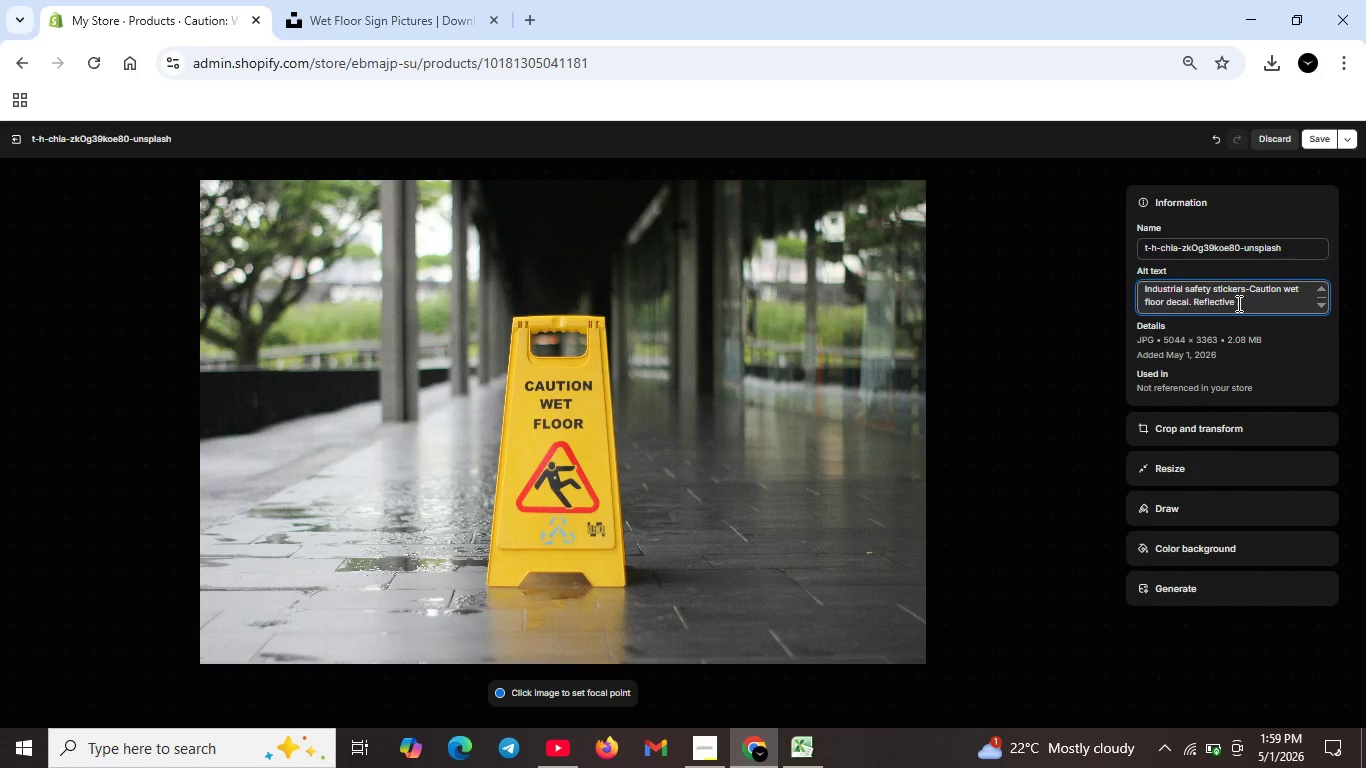 
type( truck for slip hazae)
key(Backspace)
type(rd warning )
key(Backspace)
type(.OSH signage.)
 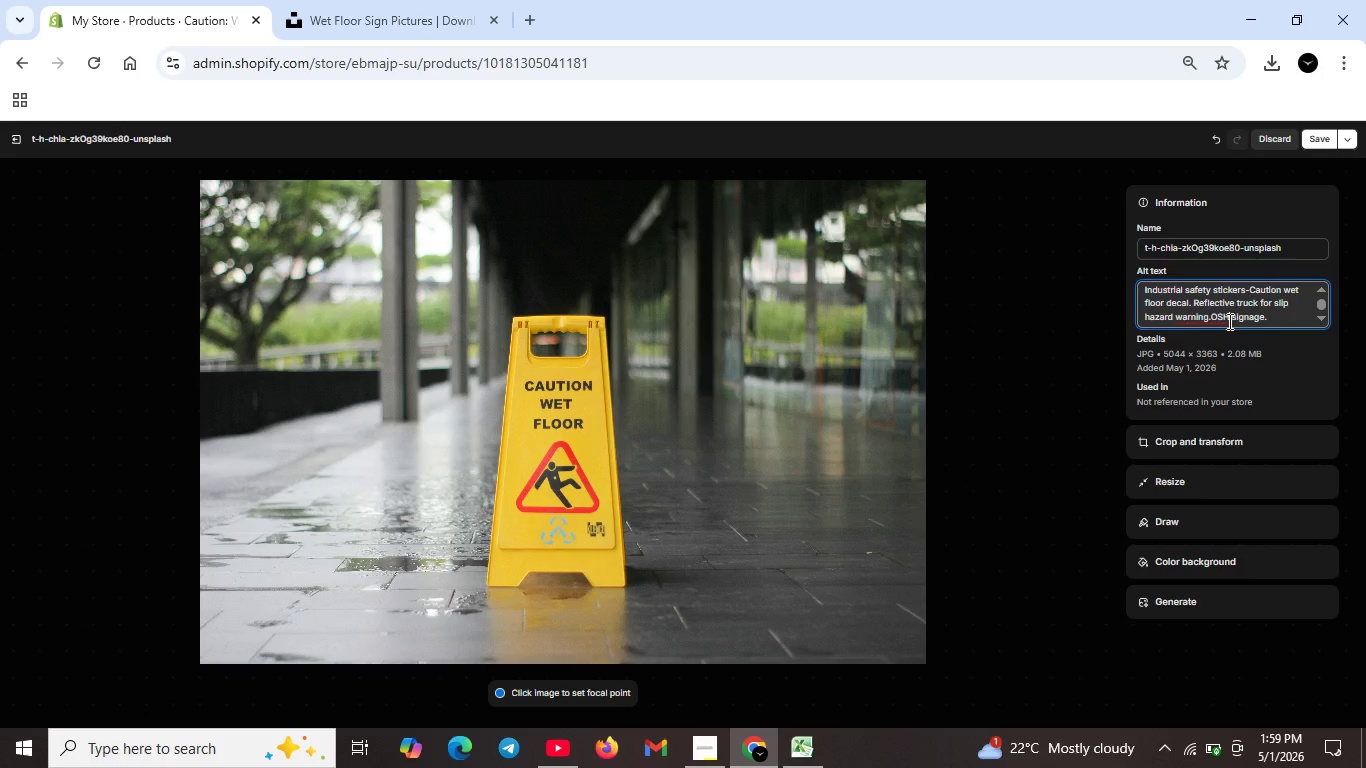 
left_click([1228, 321])
 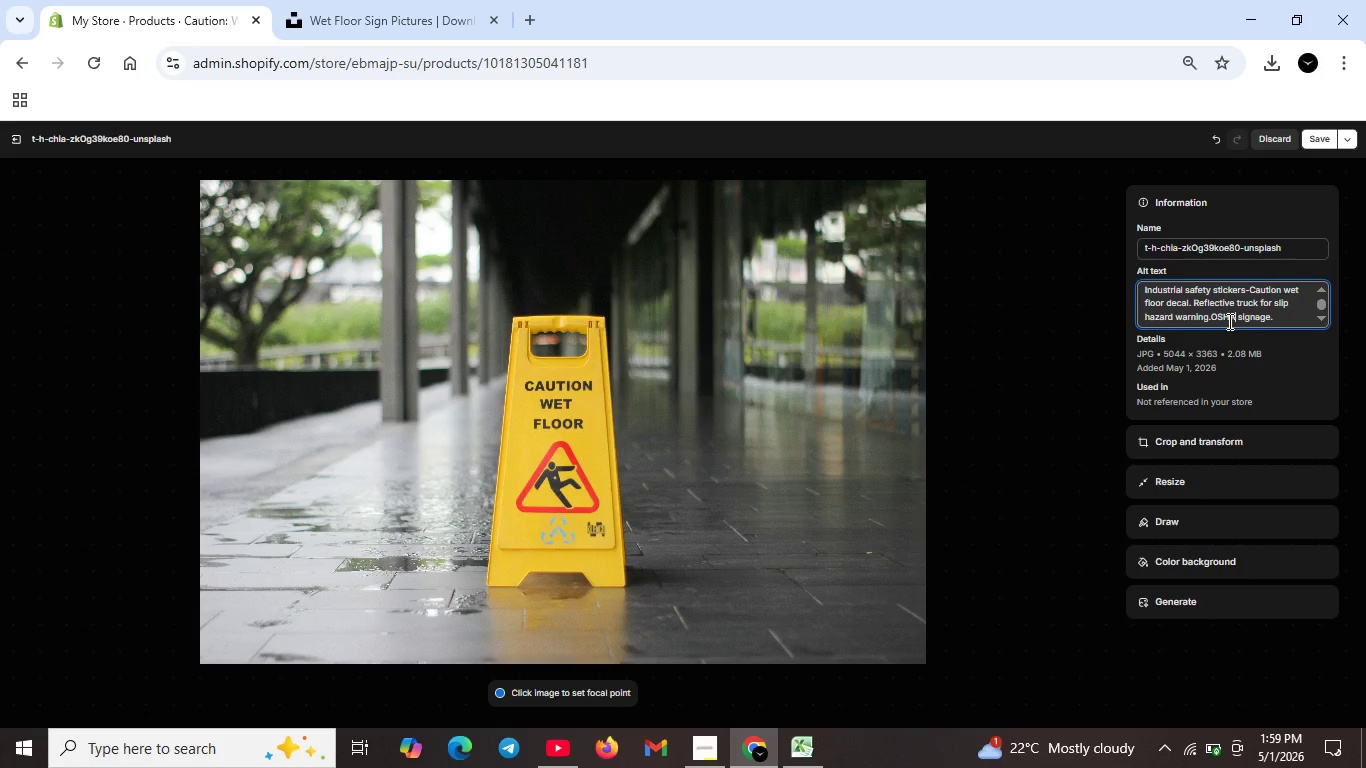 
key(CapsLock)
 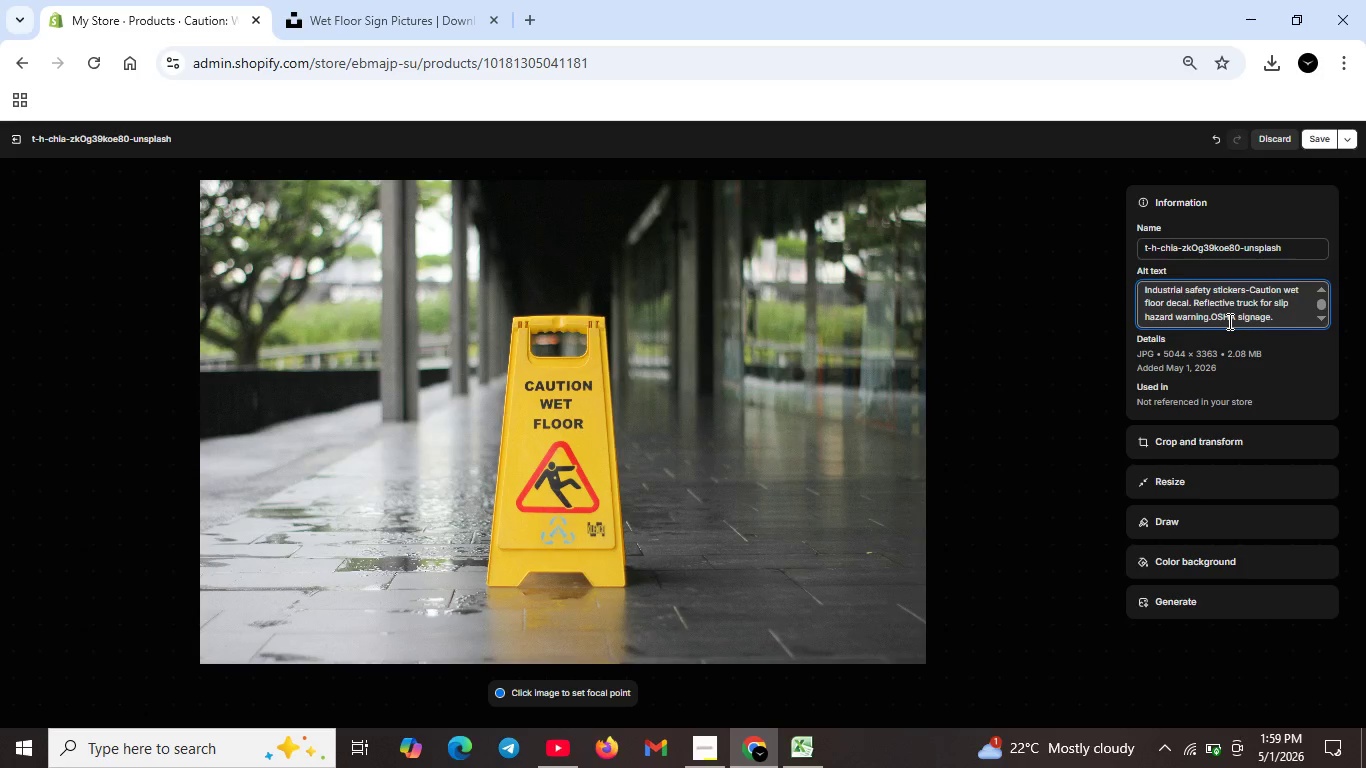 
key(A)
 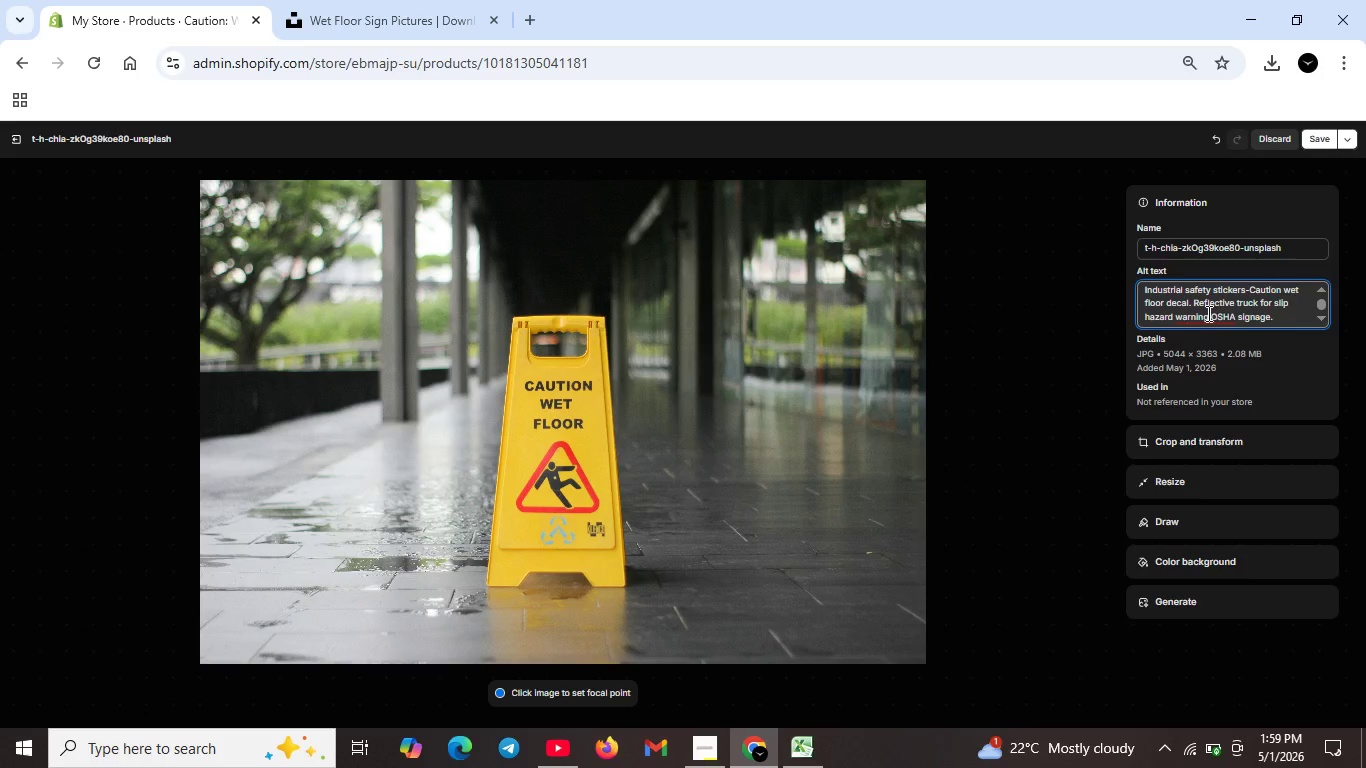 
left_click([1207, 313])
 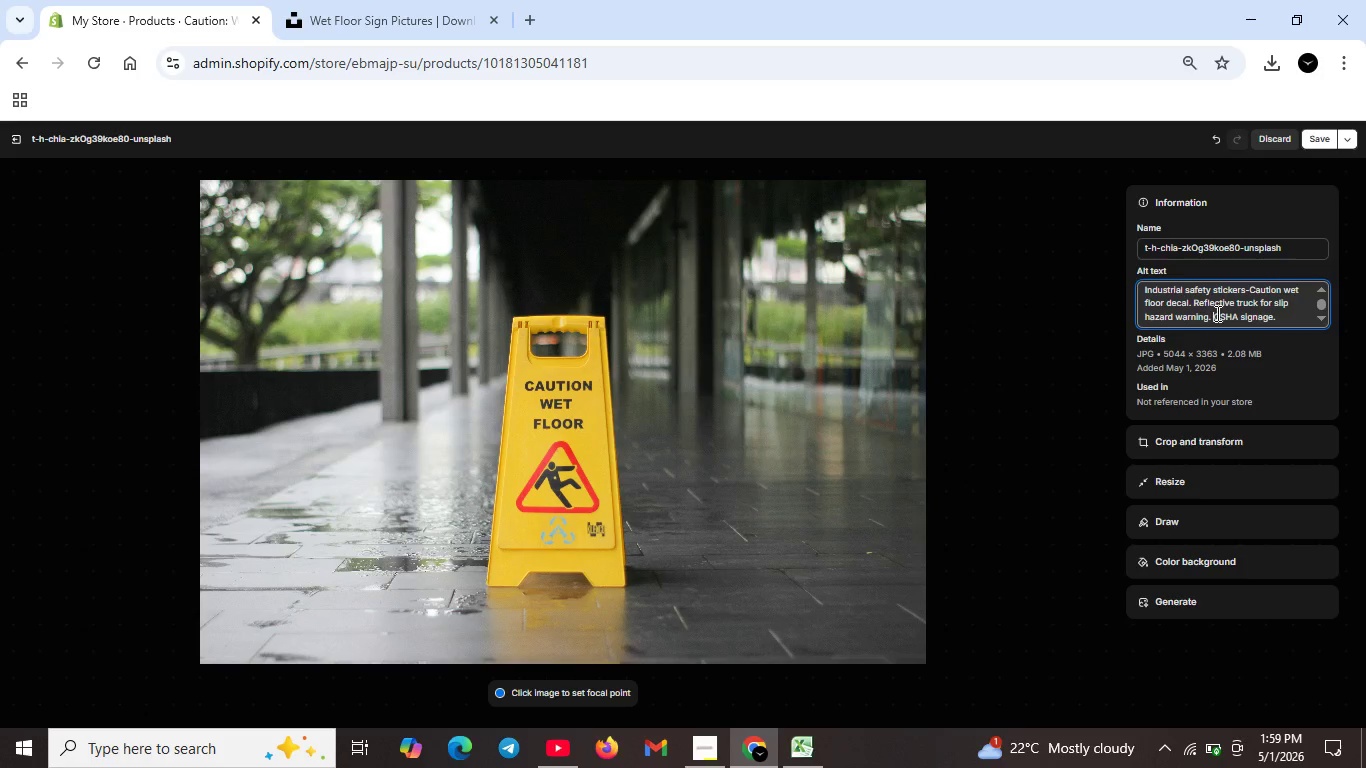 
left_click([1212, 315])
 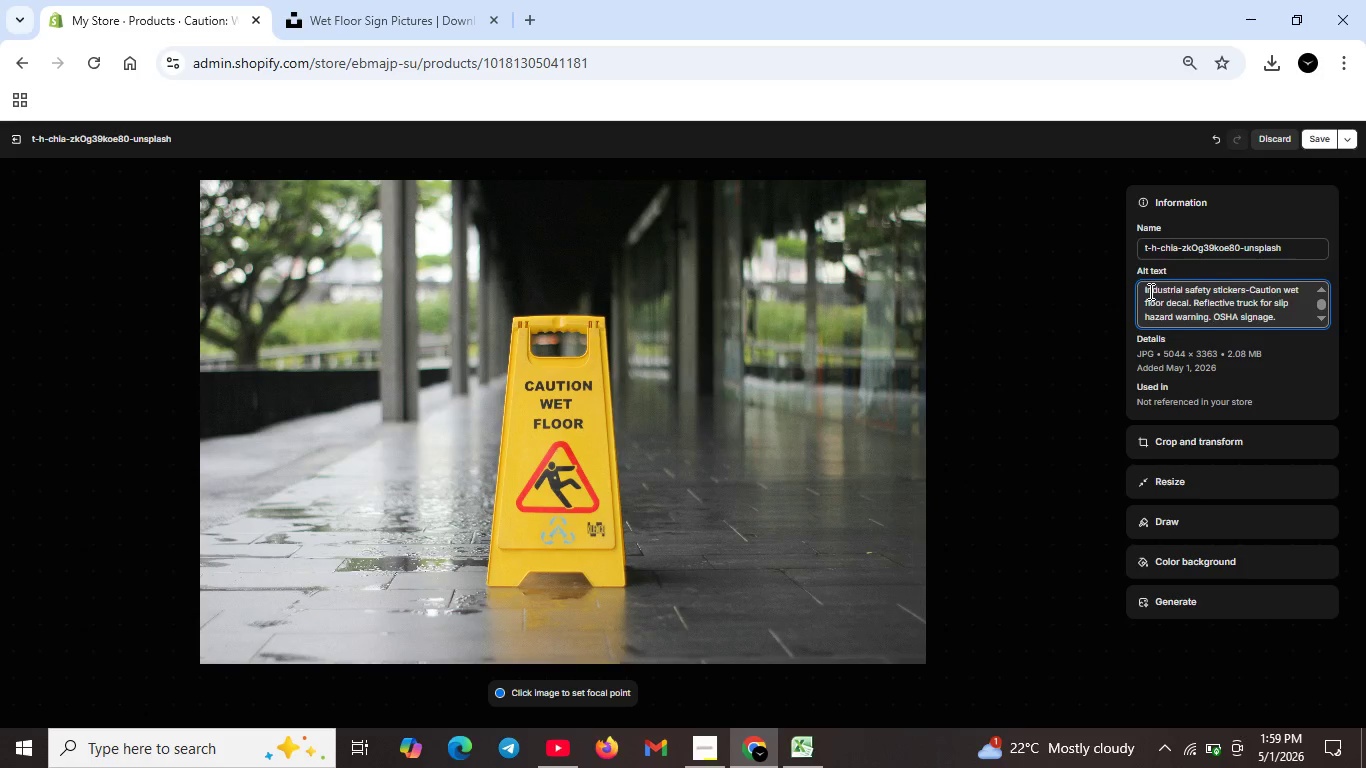 
key(Space)
 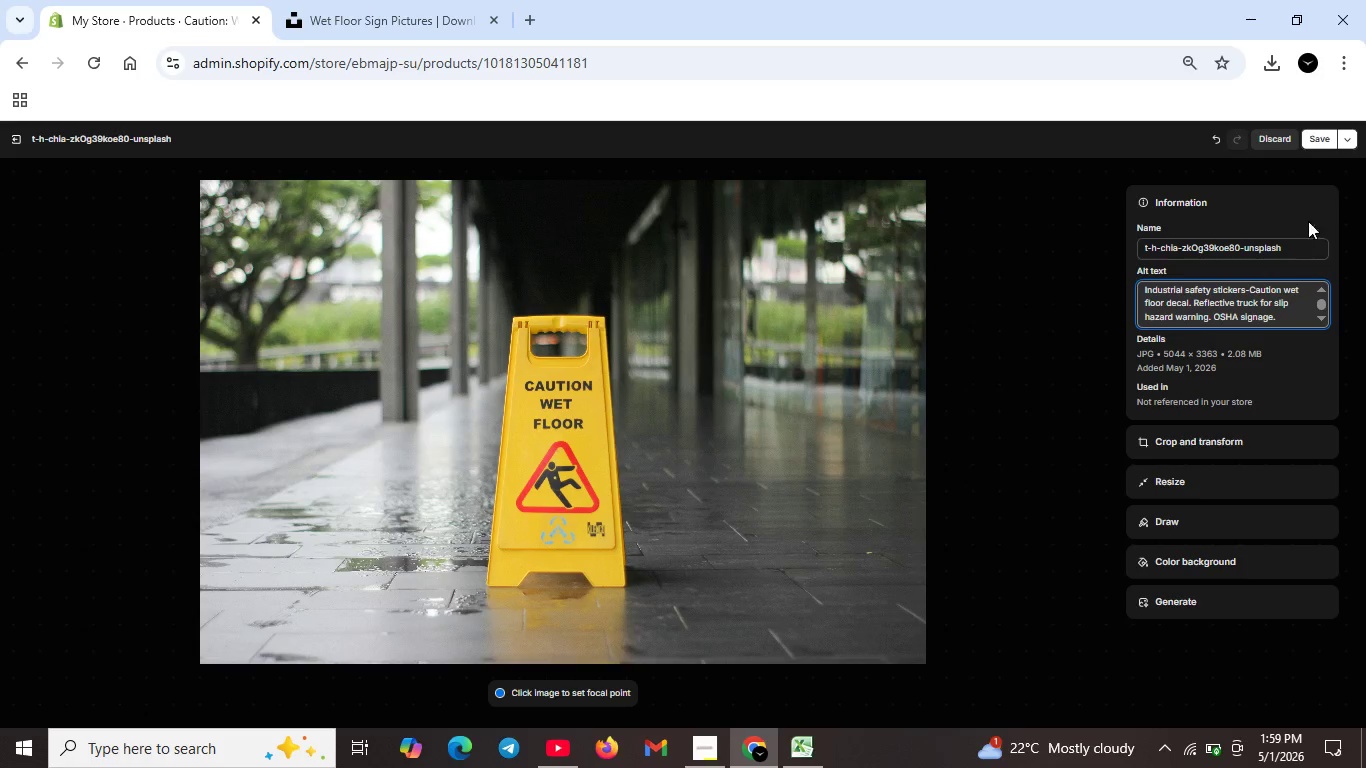 
left_click([1317, 132])
 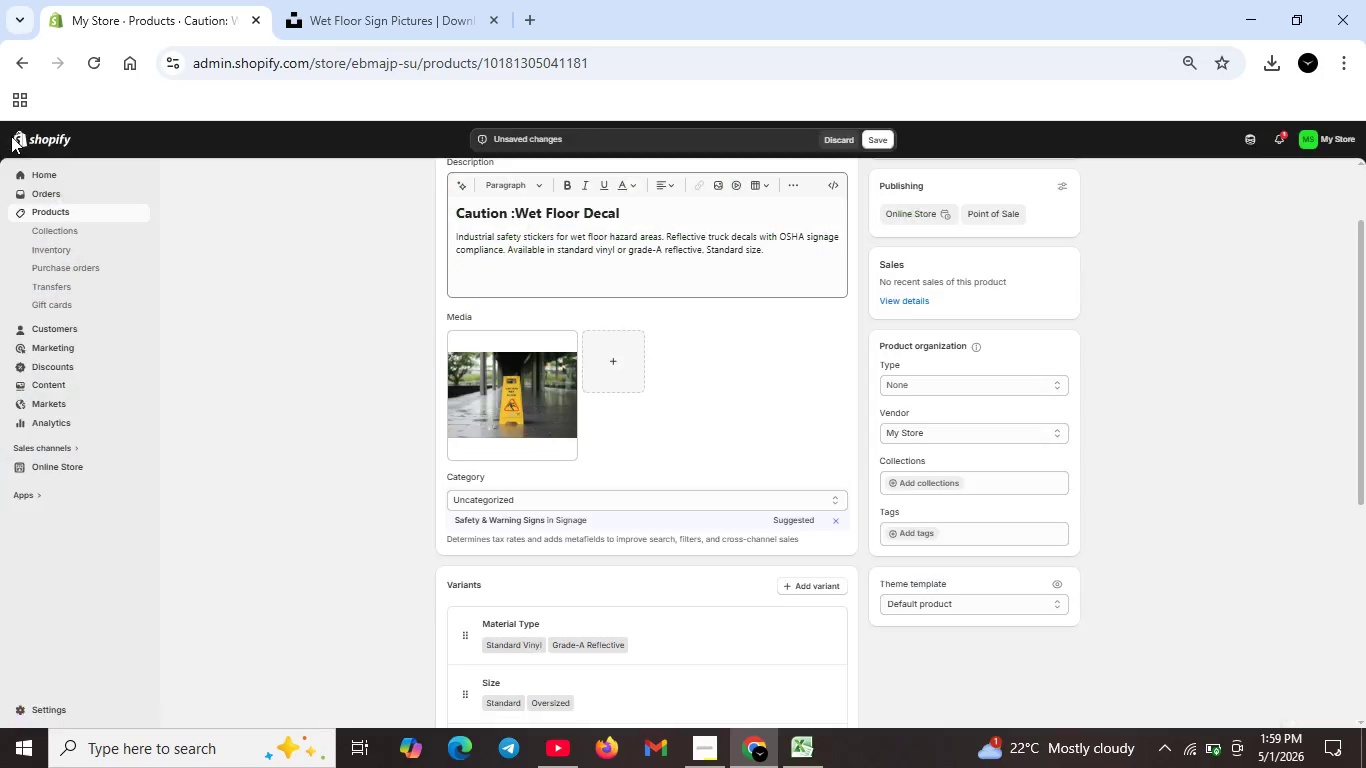 
wait(5.84)
 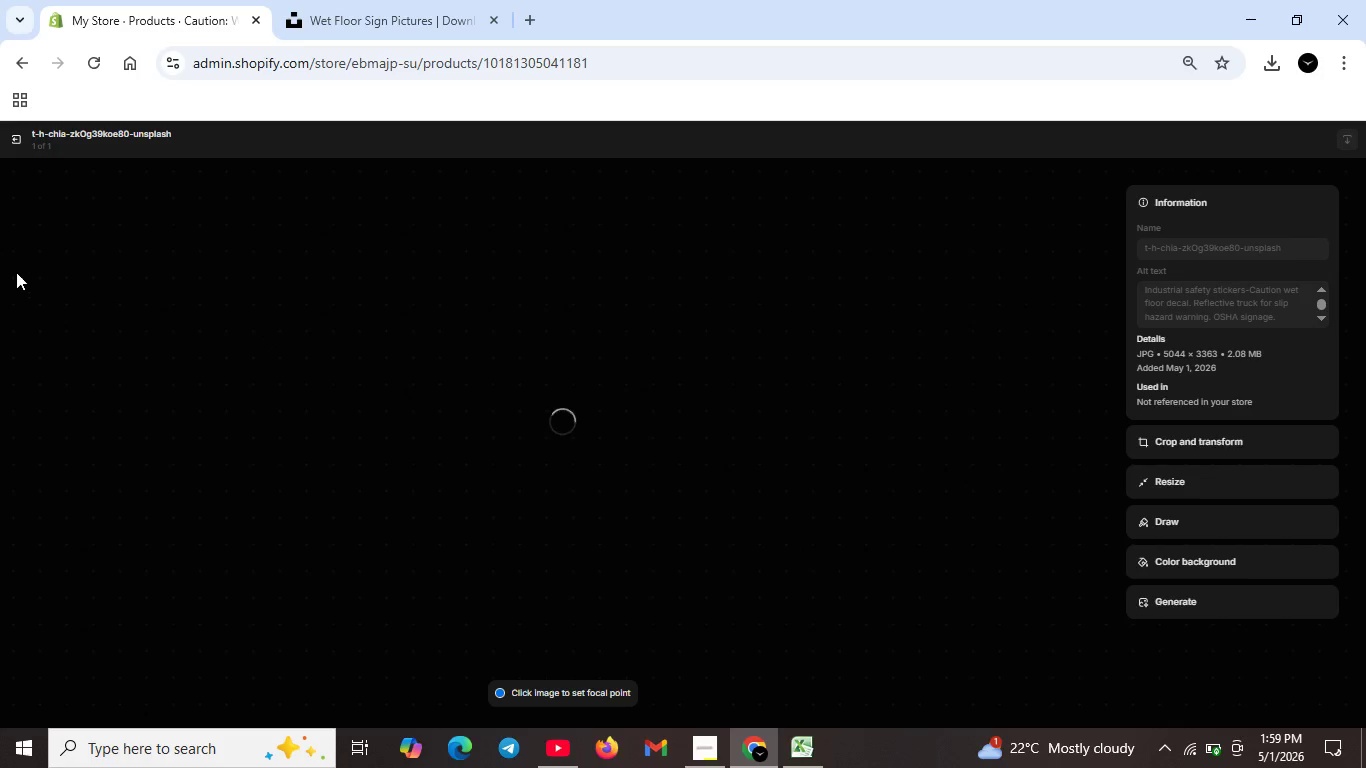 
scroll: coordinate [681, 399], scroll_direction: down, amount: 7.0
 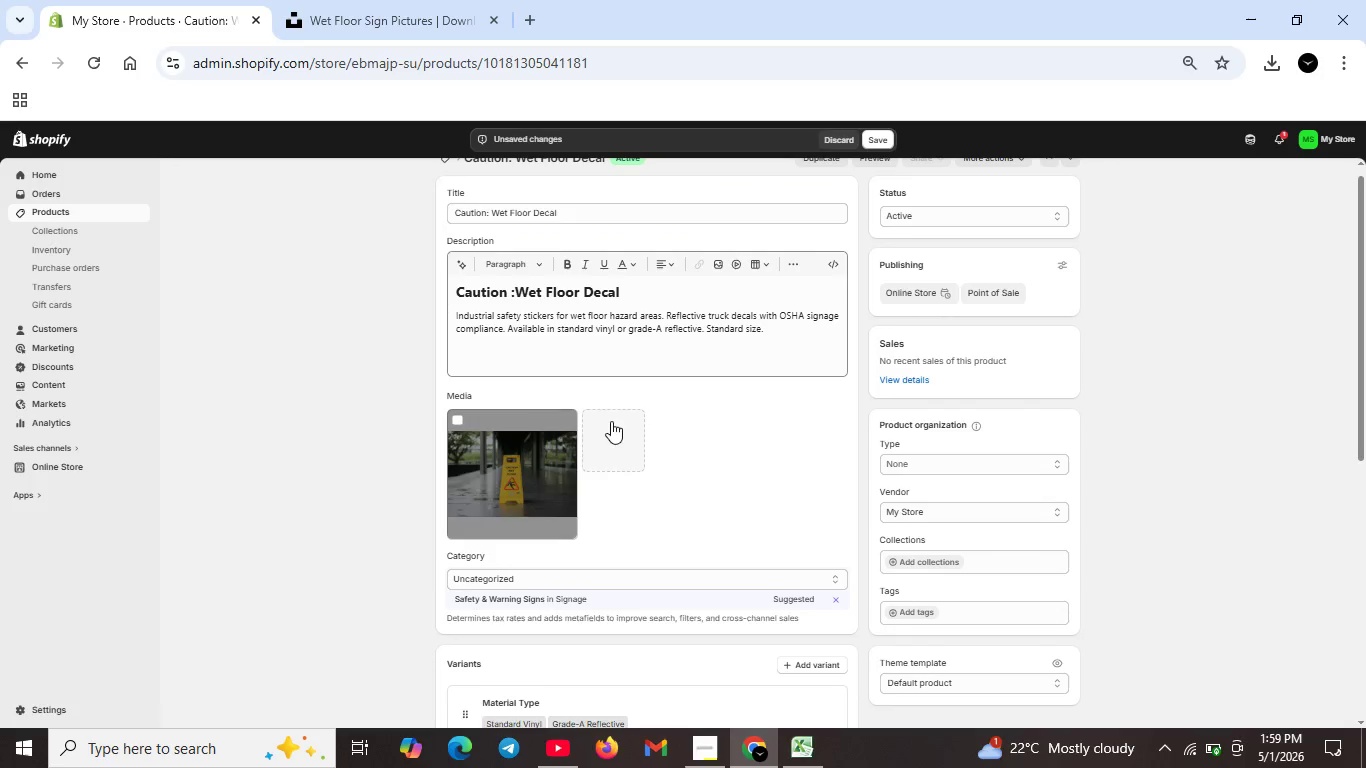 
scroll: coordinate [615, 414], scroll_direction: up, amount: 16.0
 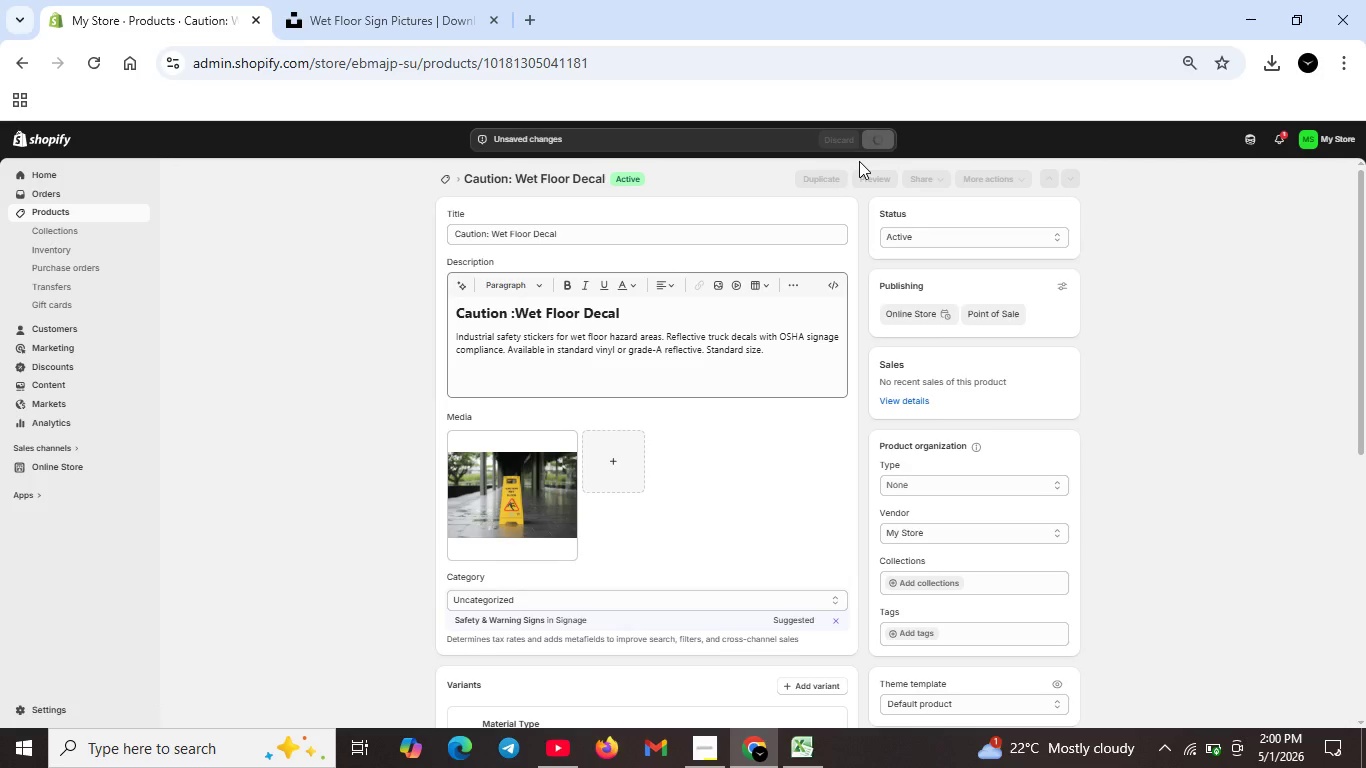 
wait(8.41)
 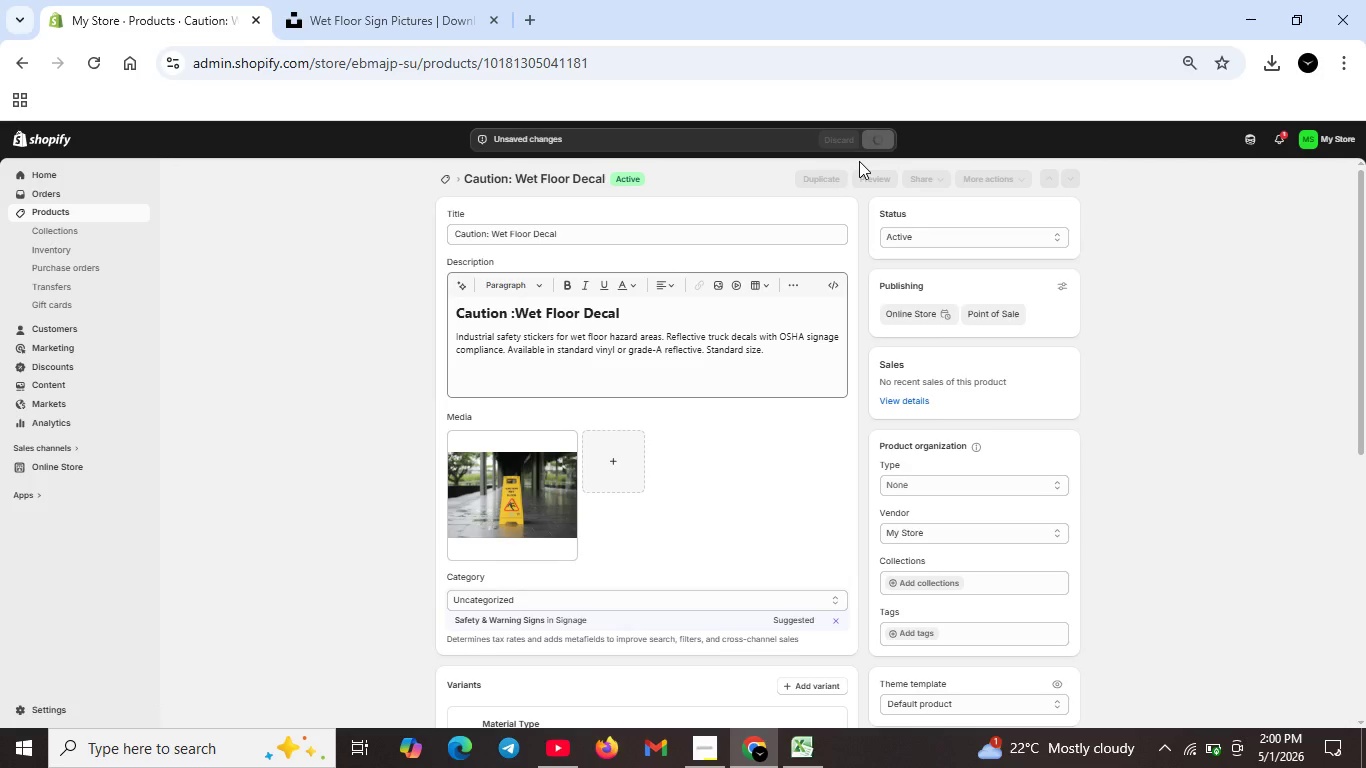 
left_click([442, 180])
 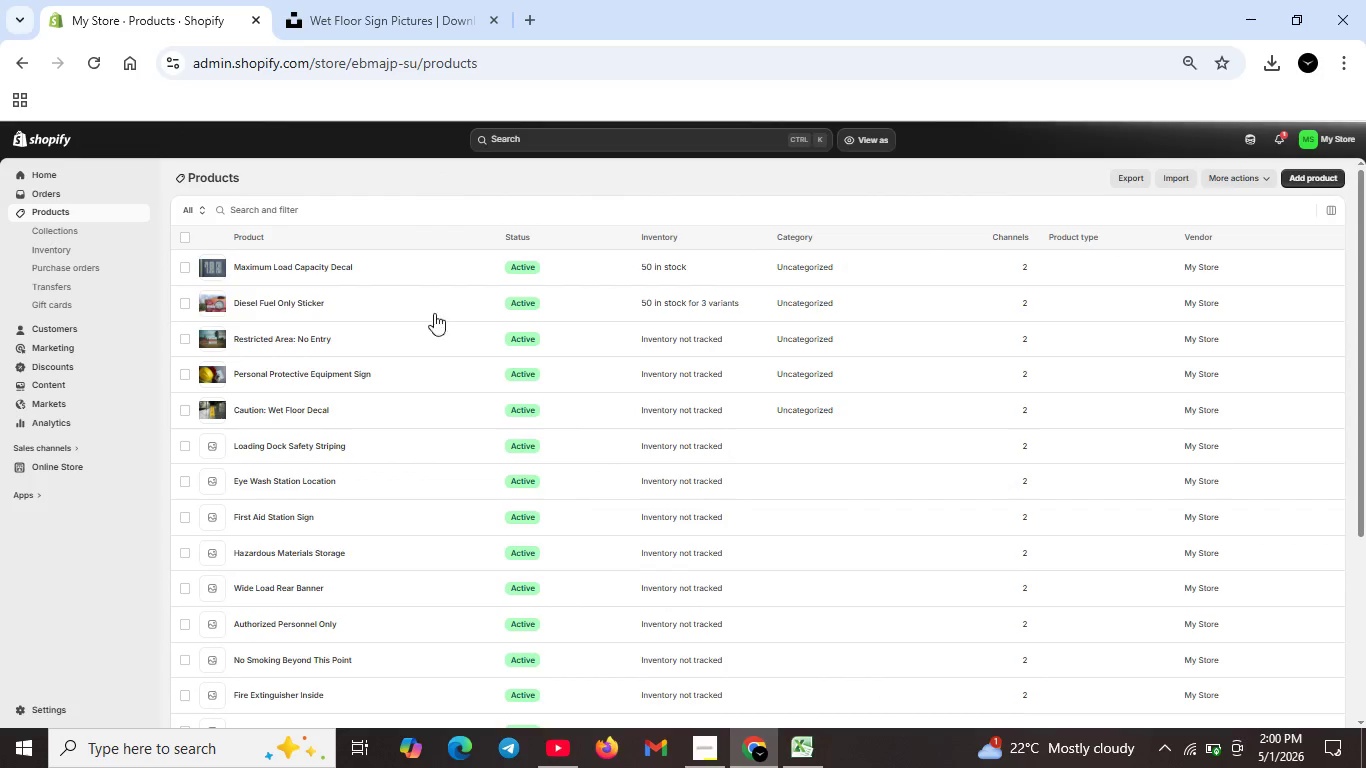 
wait(5.49)
 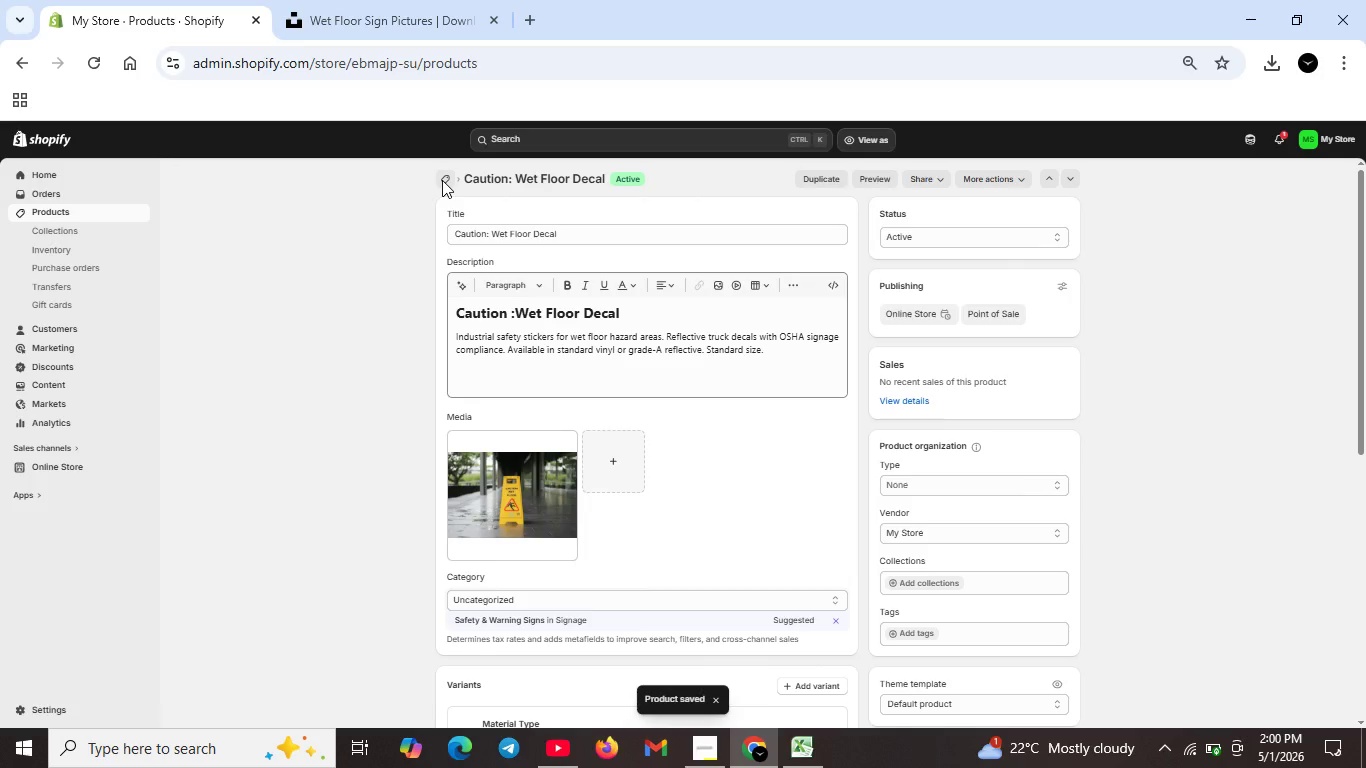 
scroll: coordinate [255, 540], scroll_direction: down, amount: 1.0
 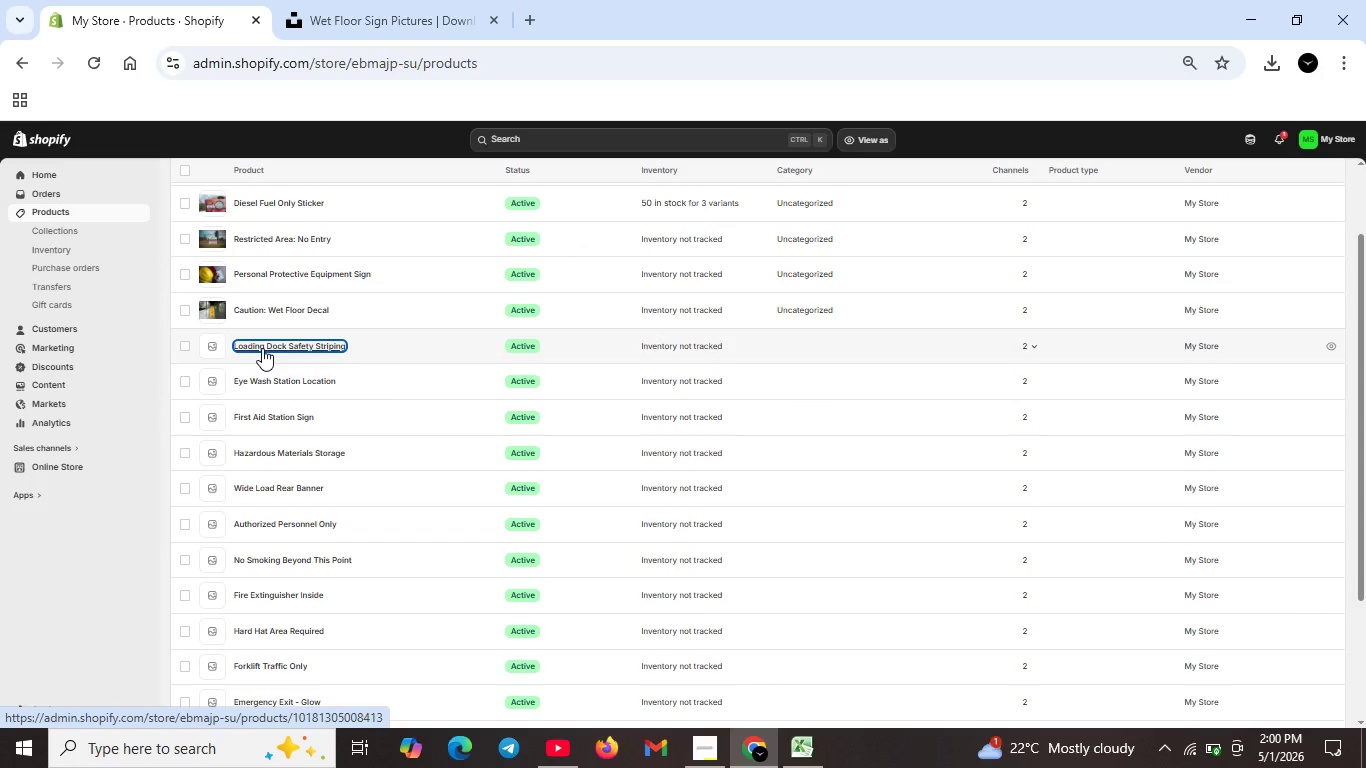 
double_click([262, 348])
 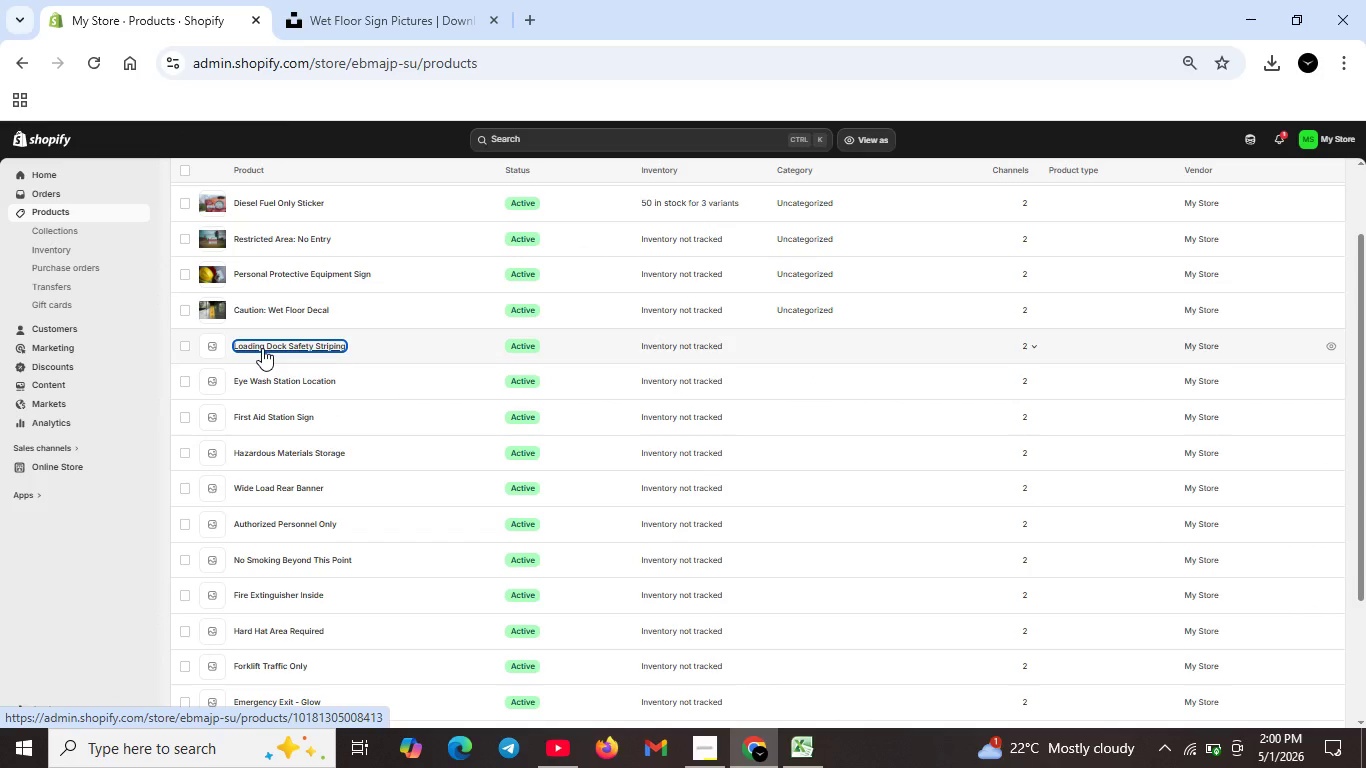 
triple_click([262, 348])
 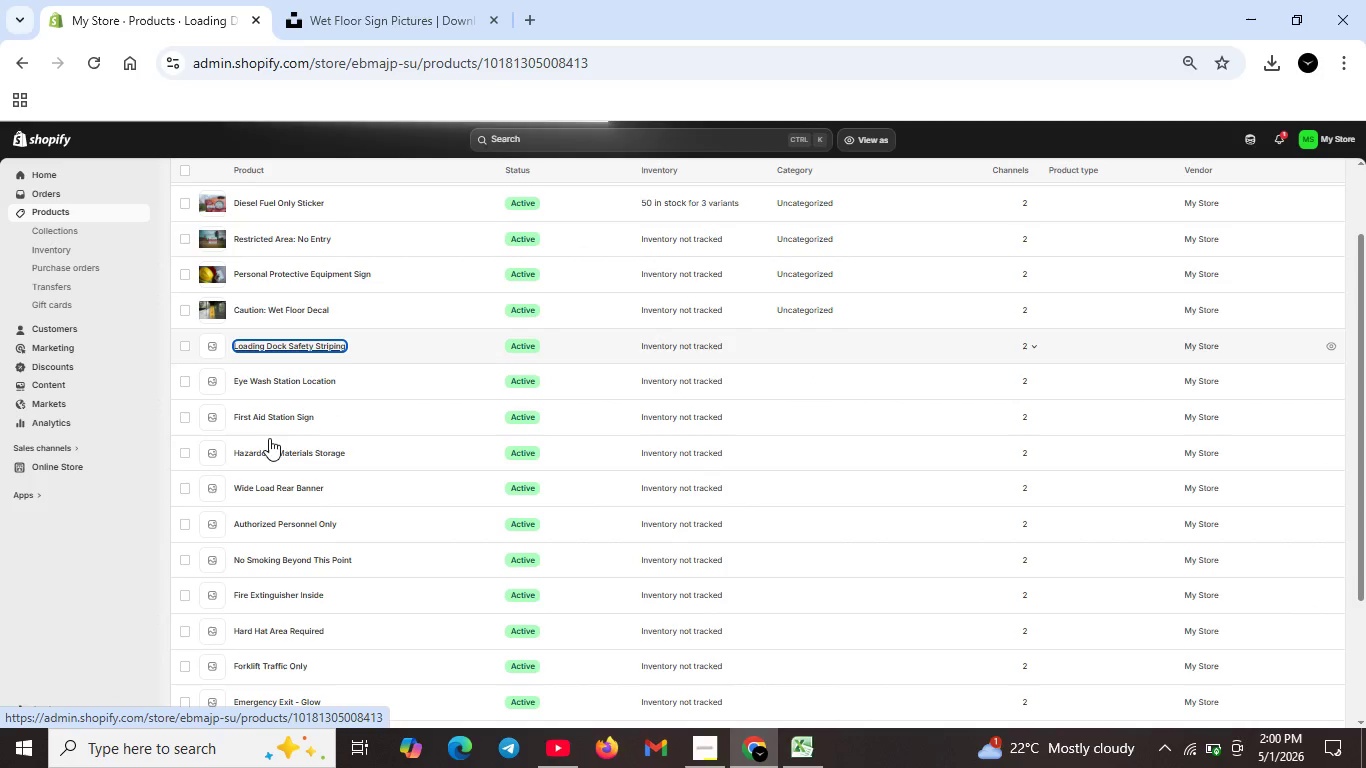 
scroll: coordinate [269, 442], scroll_direction: down, amount: 8.0
 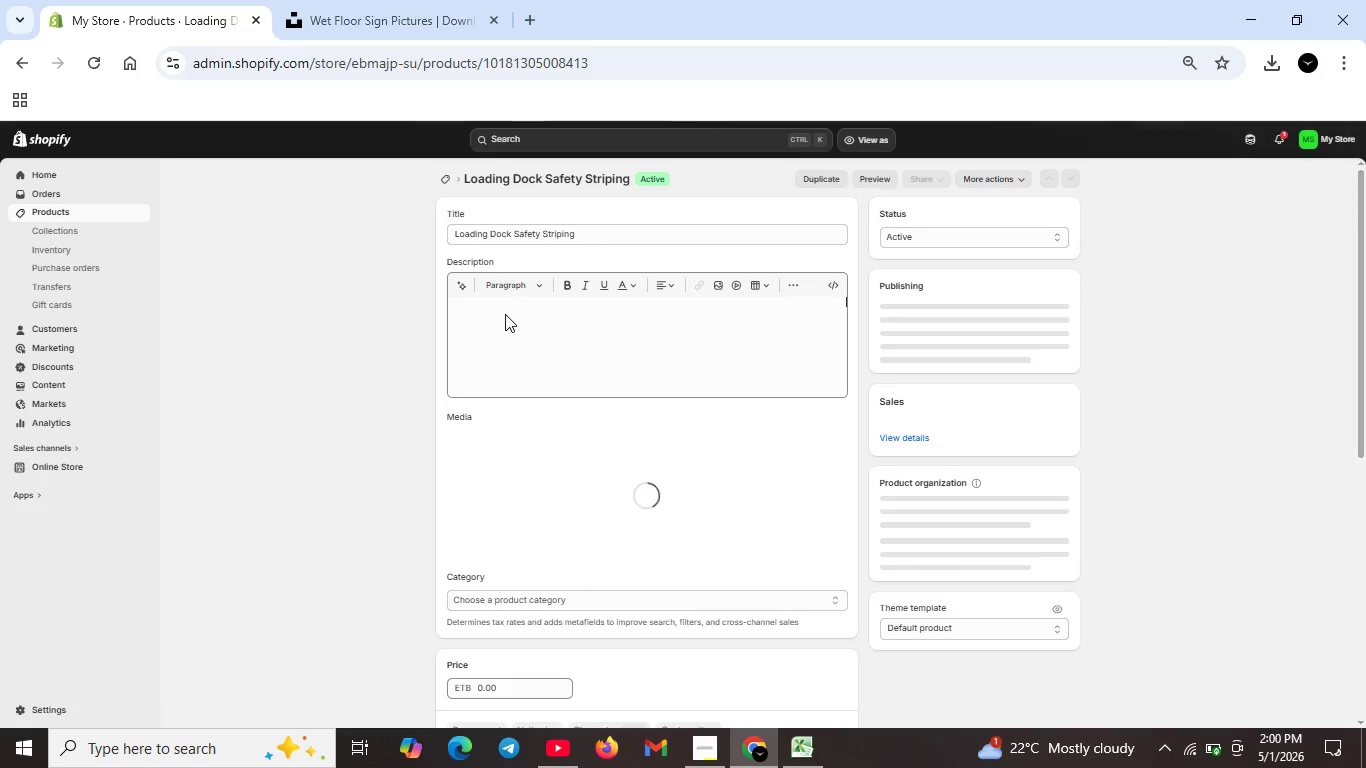 
left_click([505, 314])
 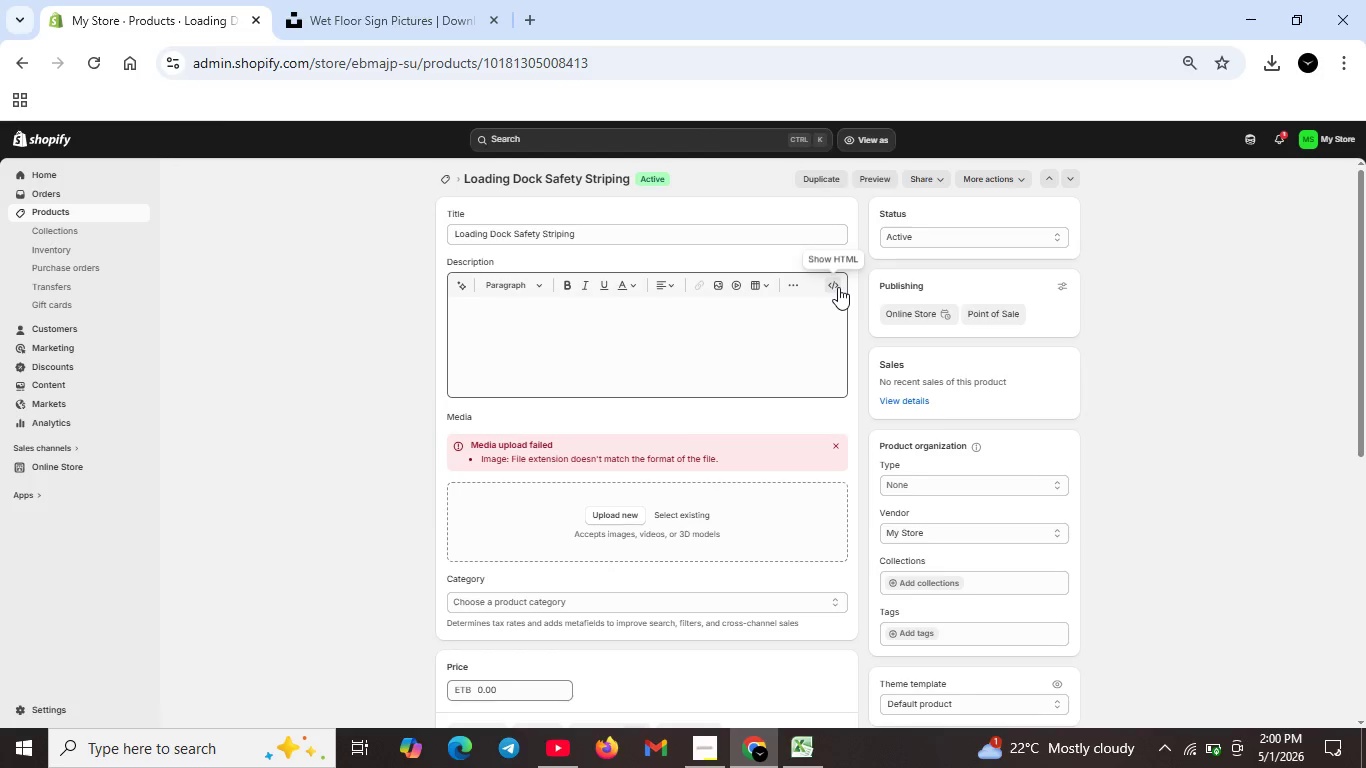 
left_click([838, 287])
 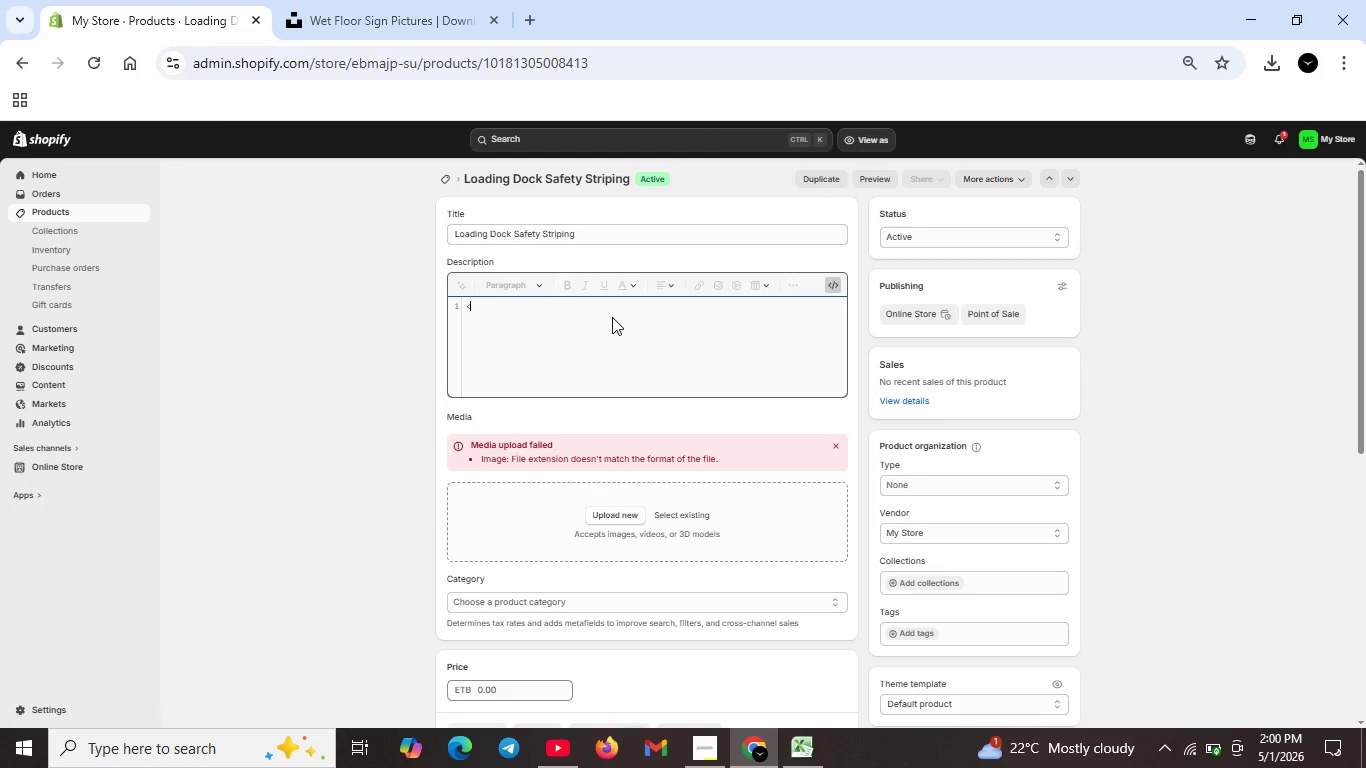 
type(<H2)
key(Backspace)
key(Backspace)
type(h2>lOading)
 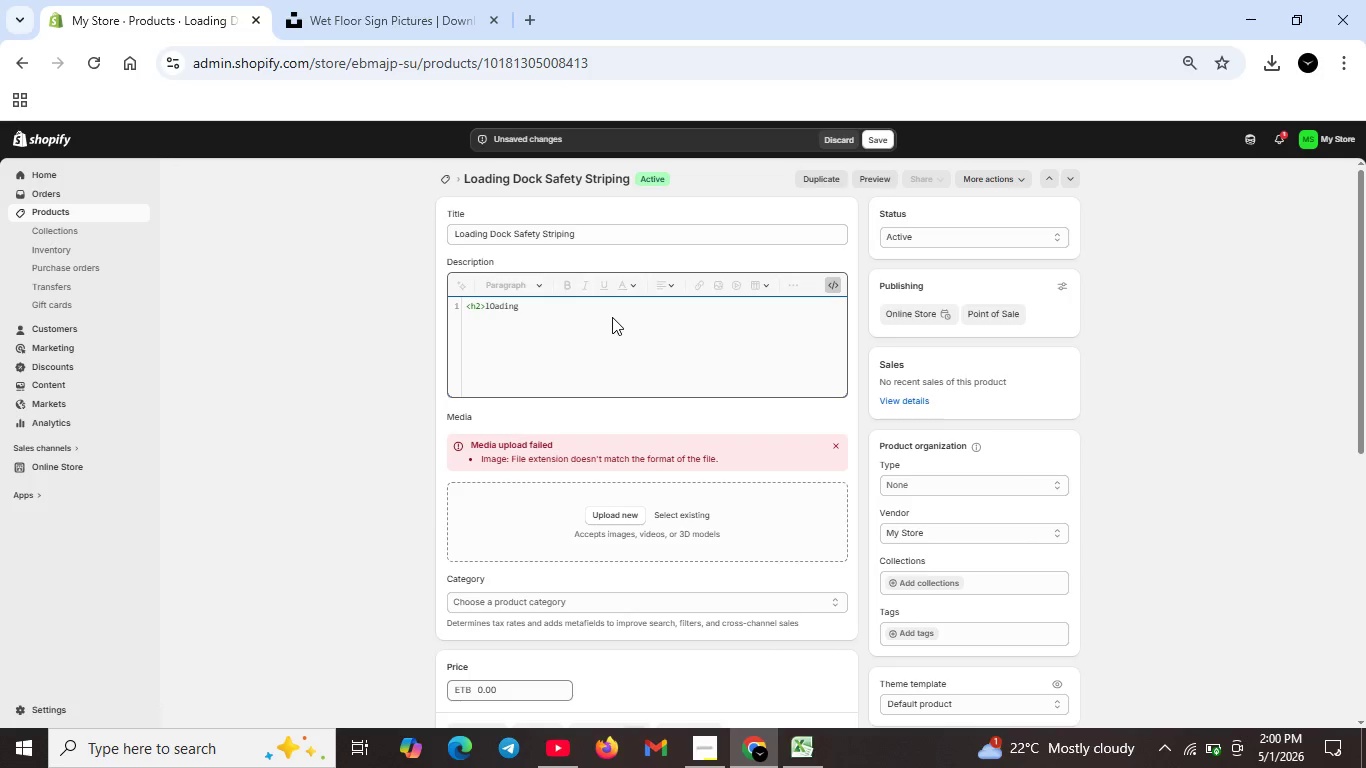 
key(ArrowLeft)
 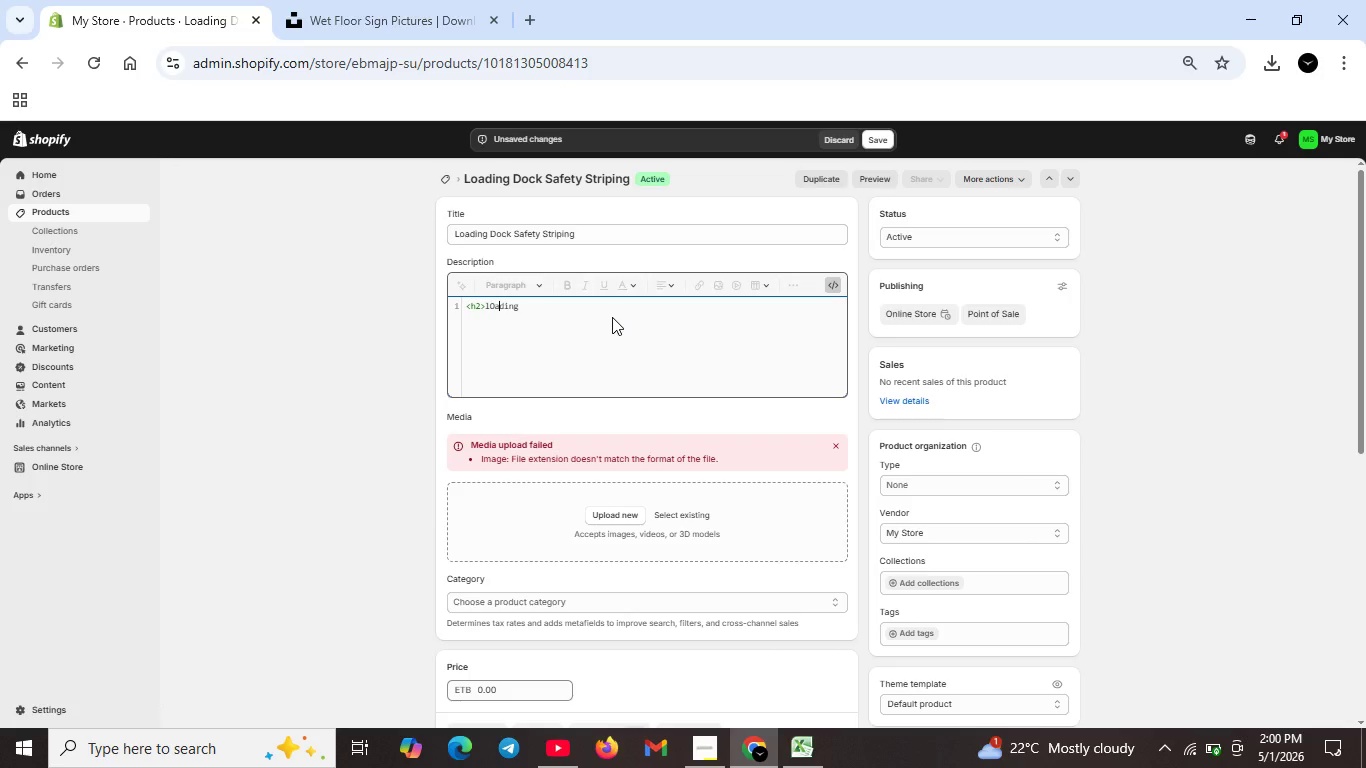 
key(ArrowLeft)
 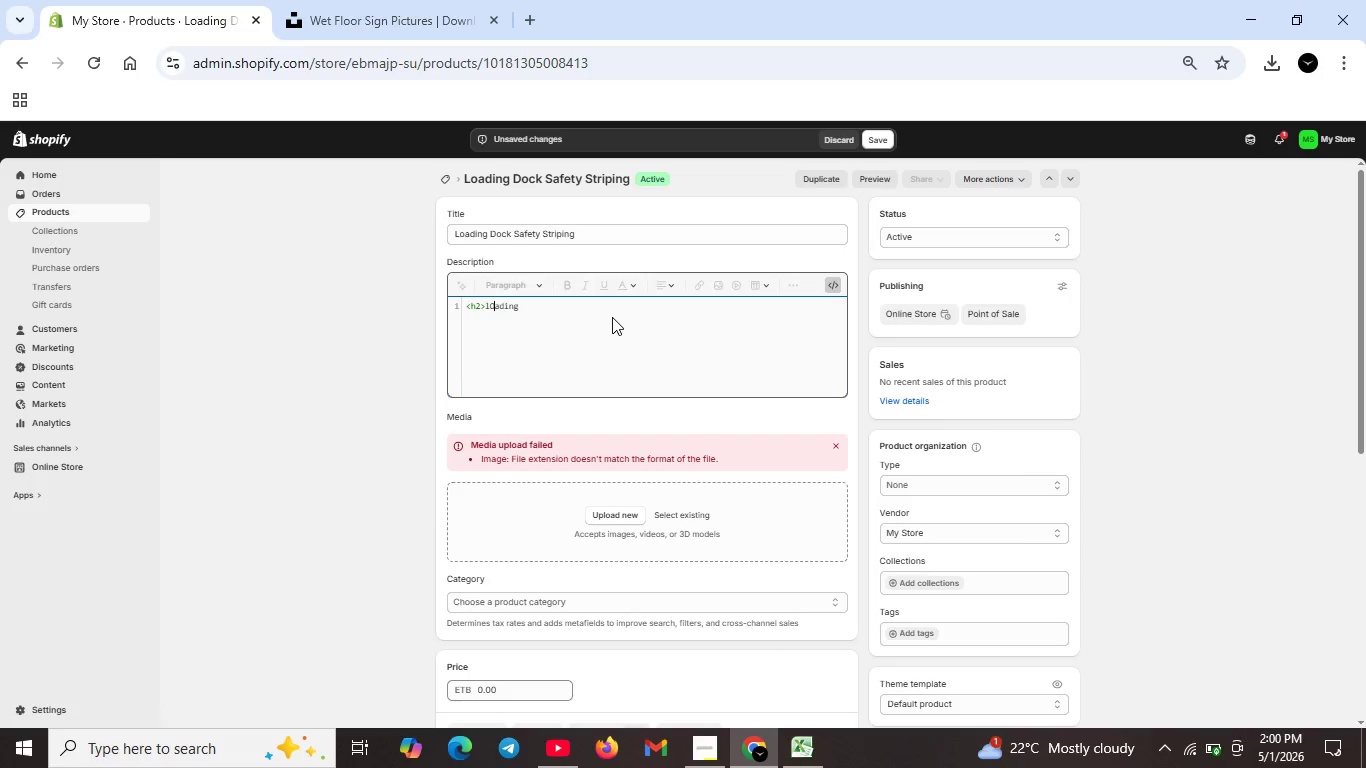 
key(ArrowLeft)
 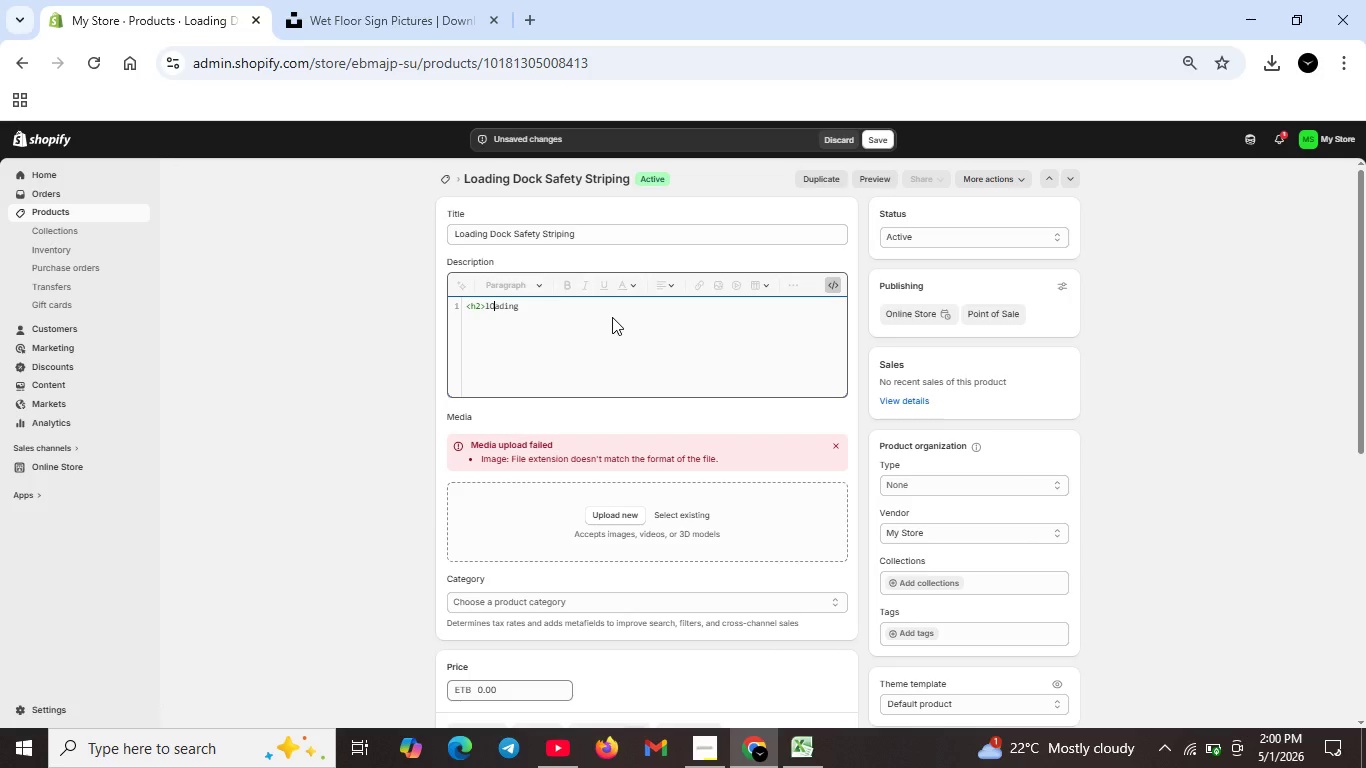 
key(ArrowLeft)
 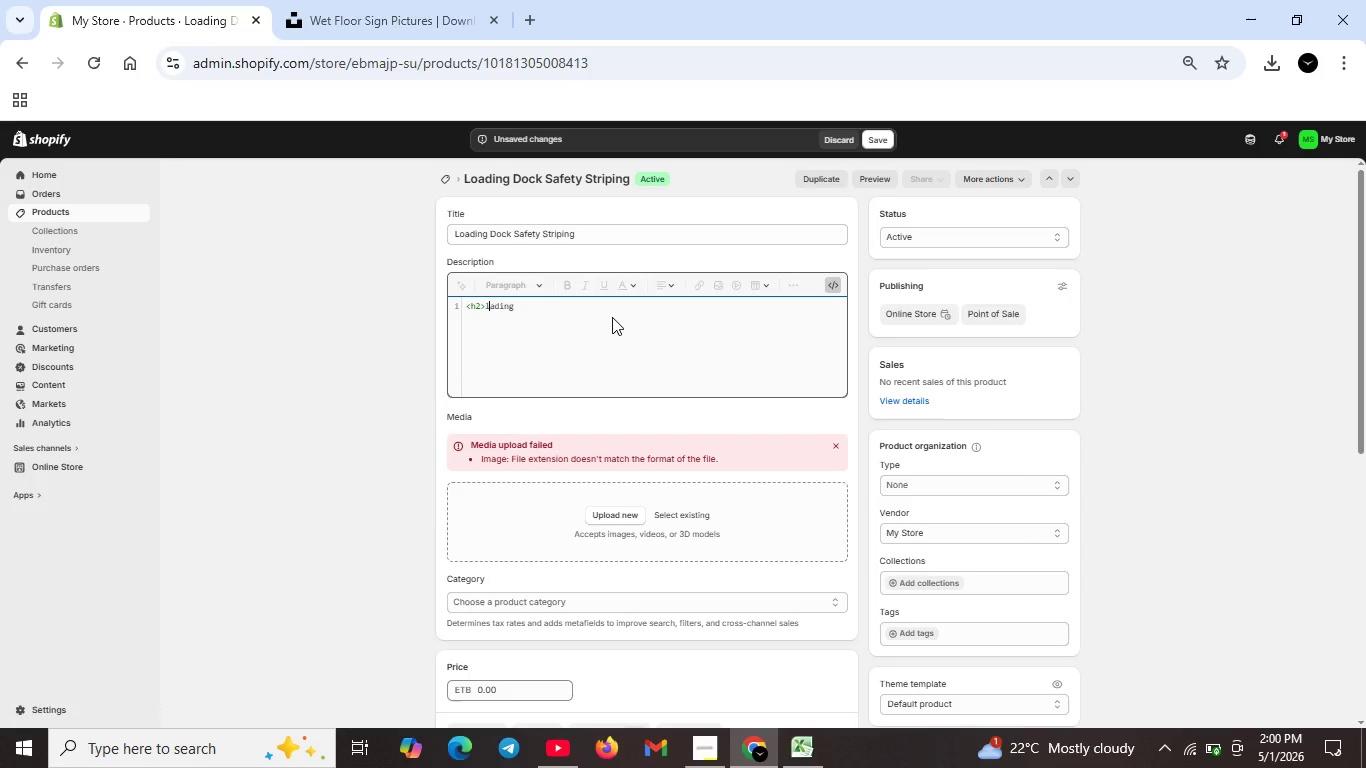 
key(ArrowLeft)
 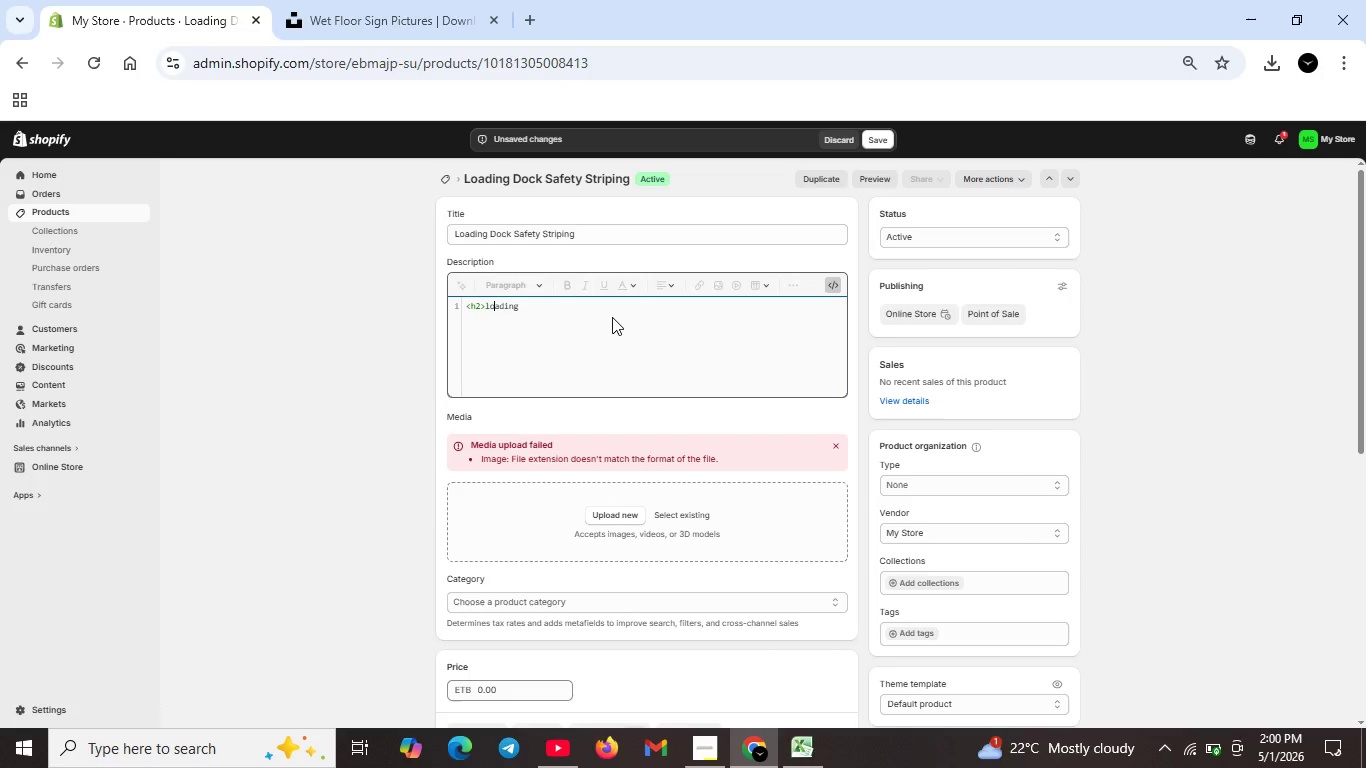 
key(Backspace)
 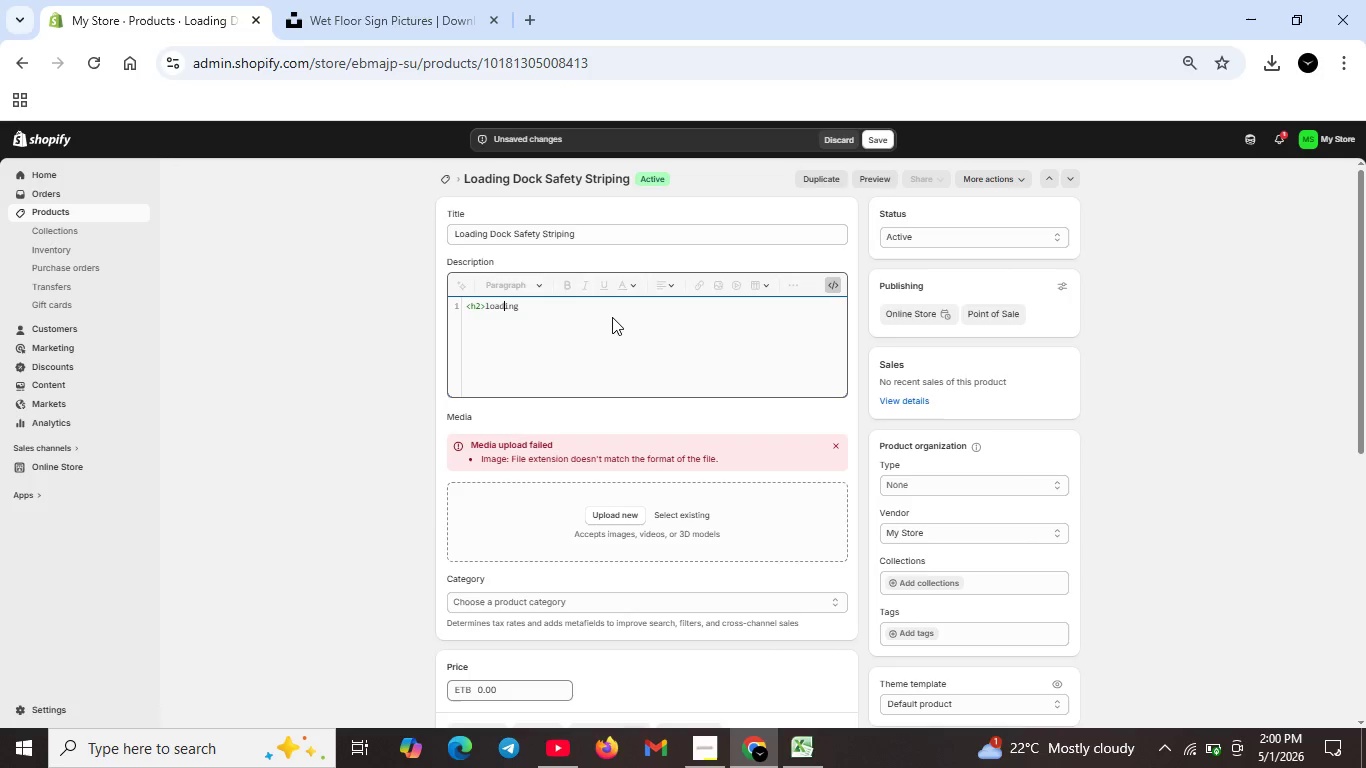 
key(O)
 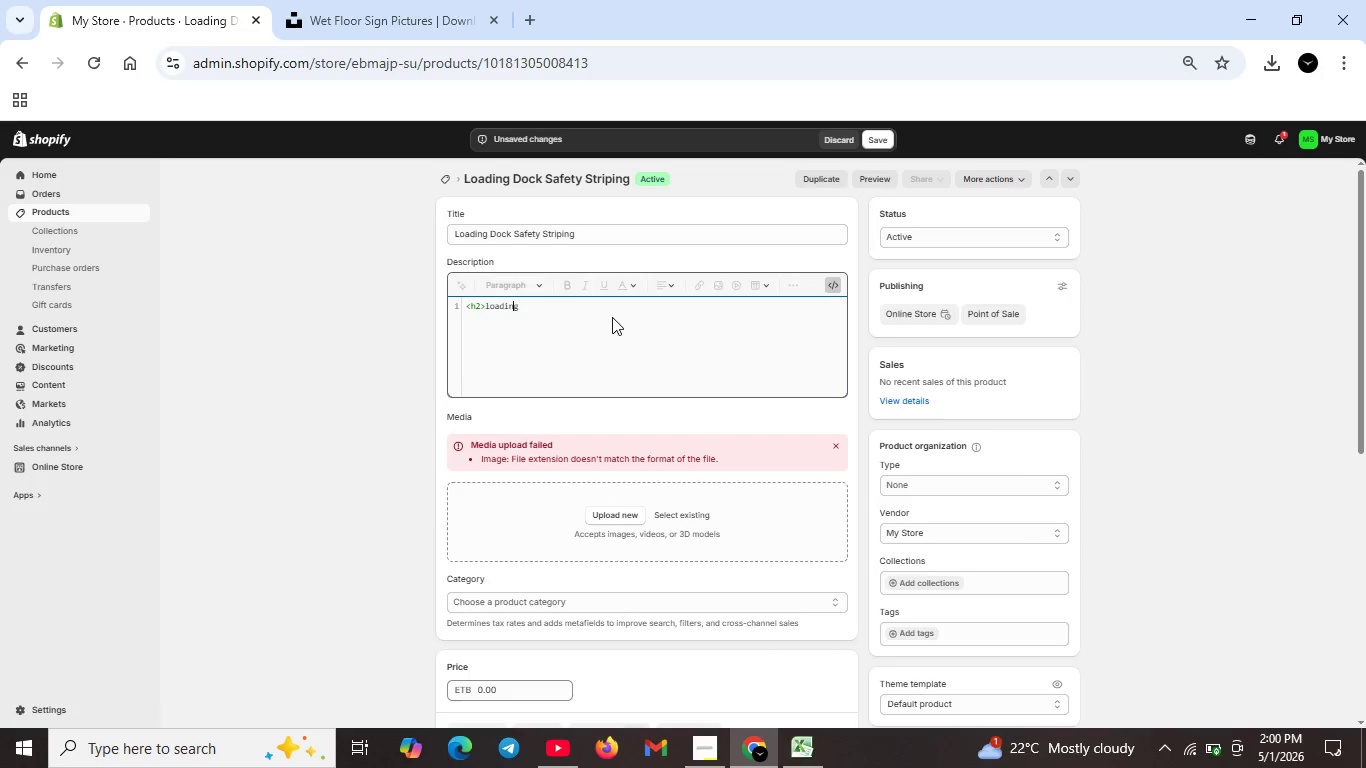 
key(ArrowRight)
 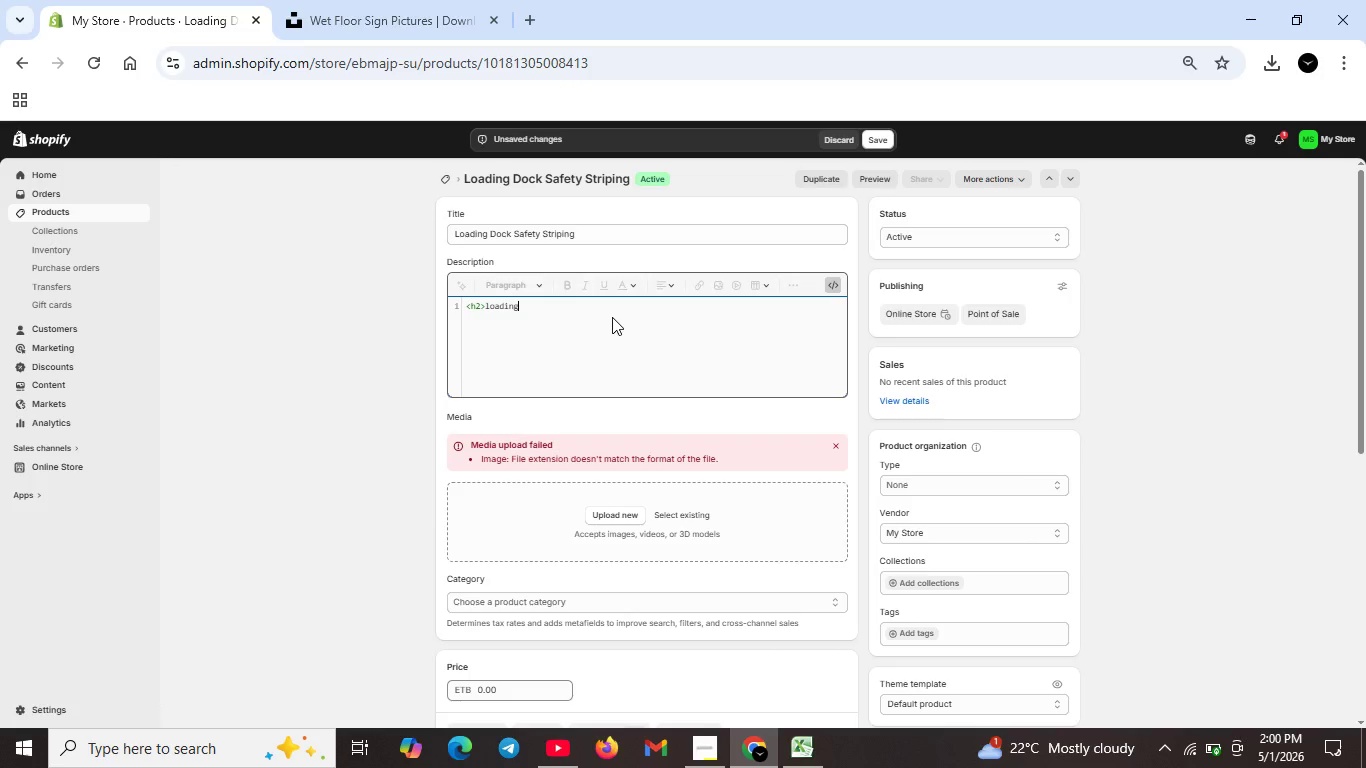 
key(ArrowRight)
 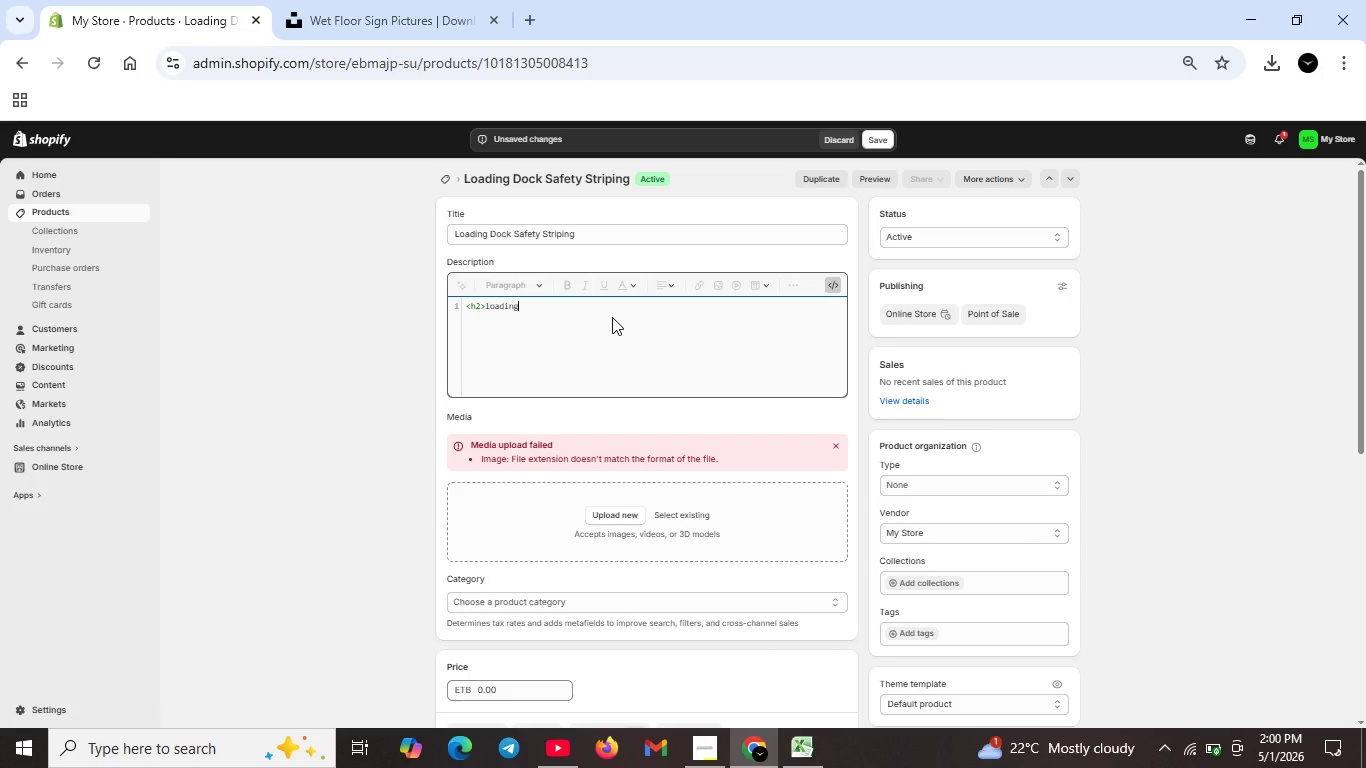 
key(ArrowRight)
 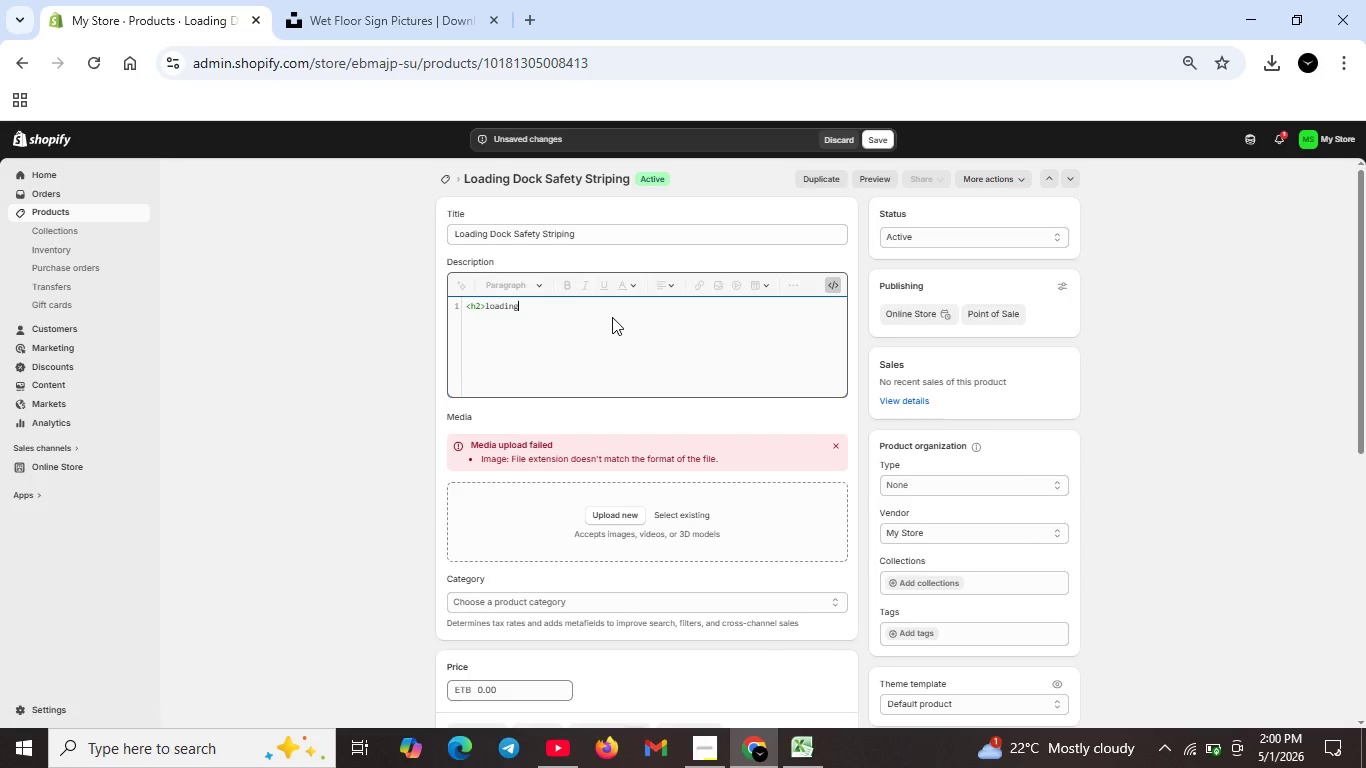 
key(ArrowRight)
 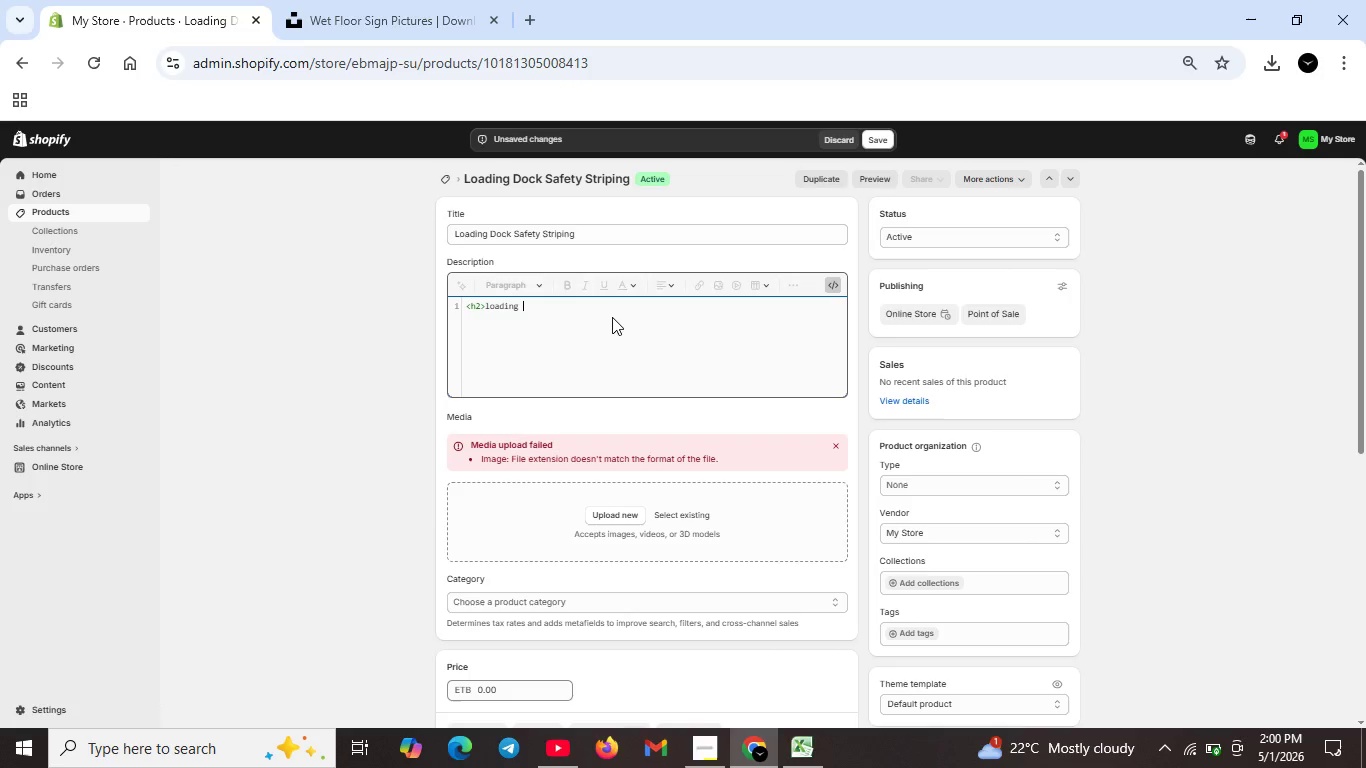 
key(ArrowRight)
 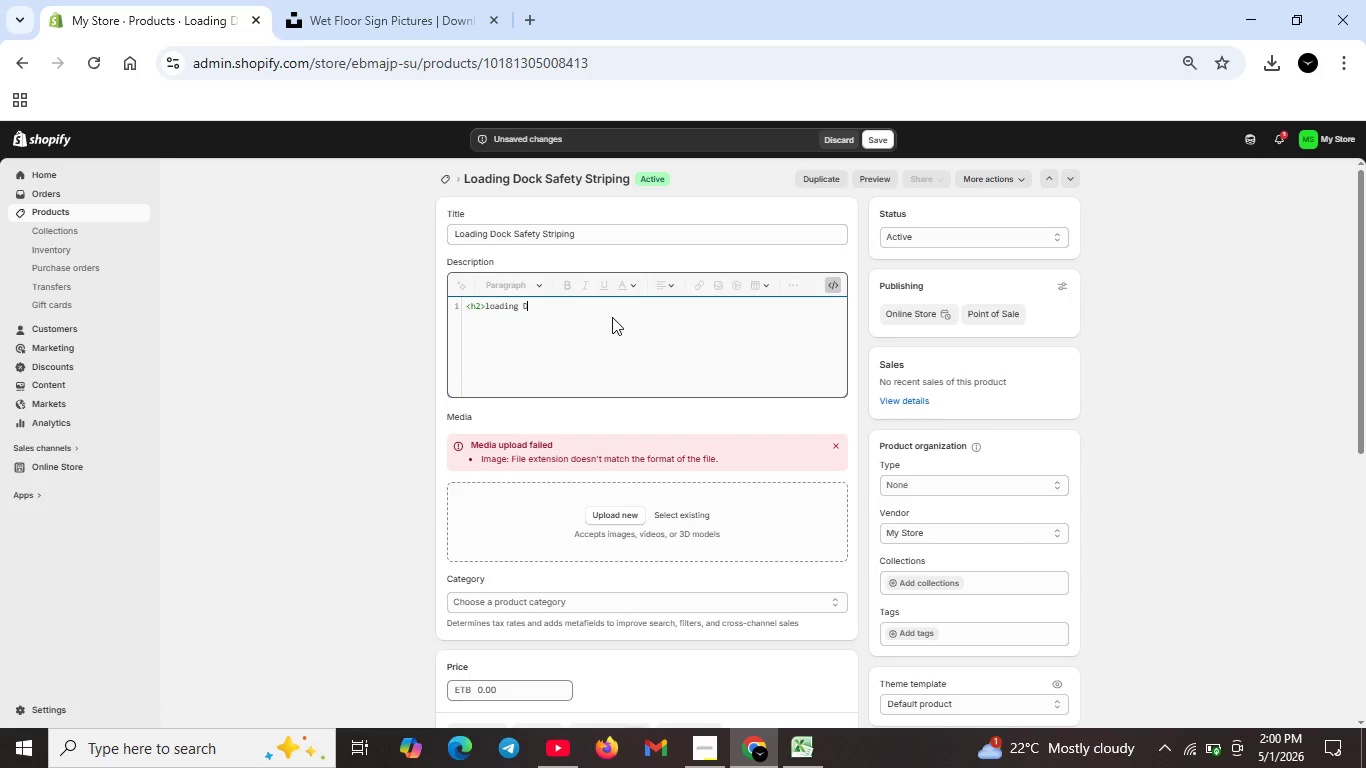 
type( Dock Sfatey Striping</h2>)
 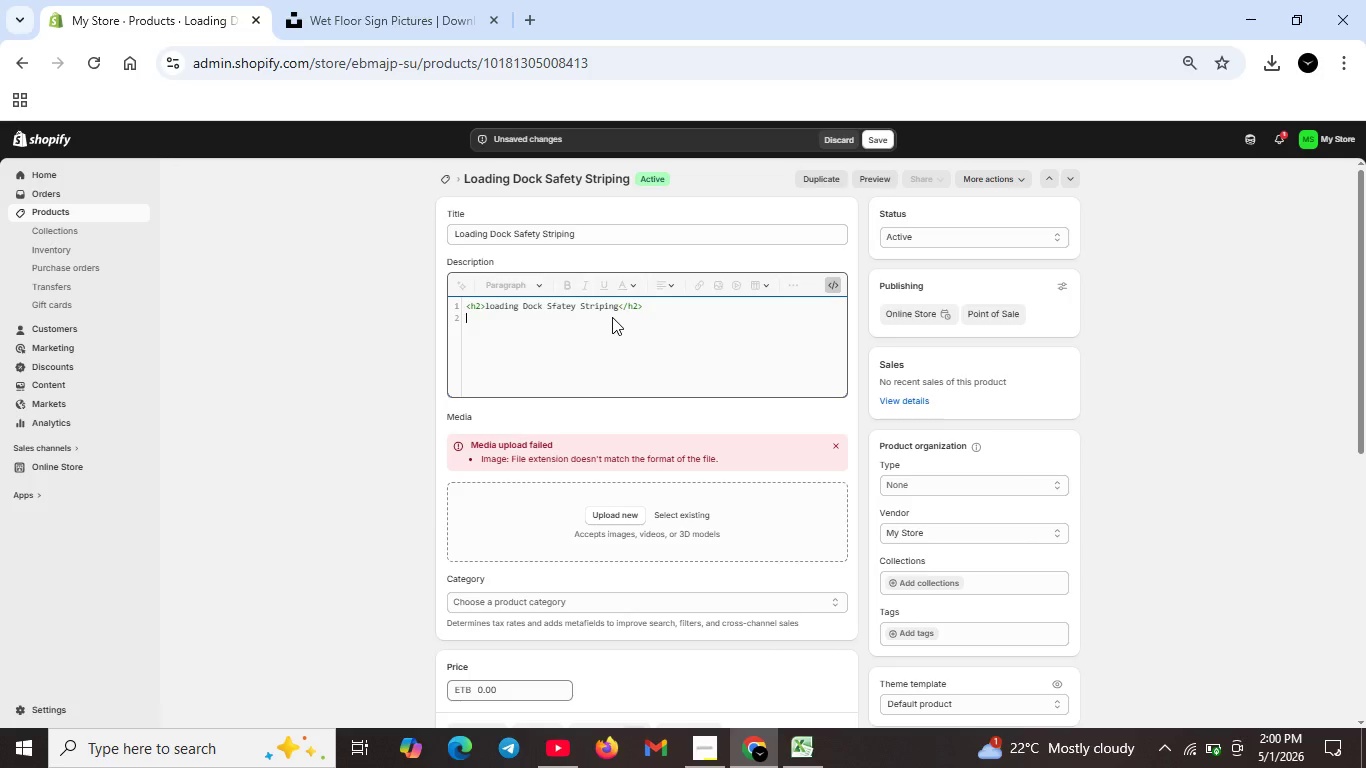 
key(Shift+Enter)
 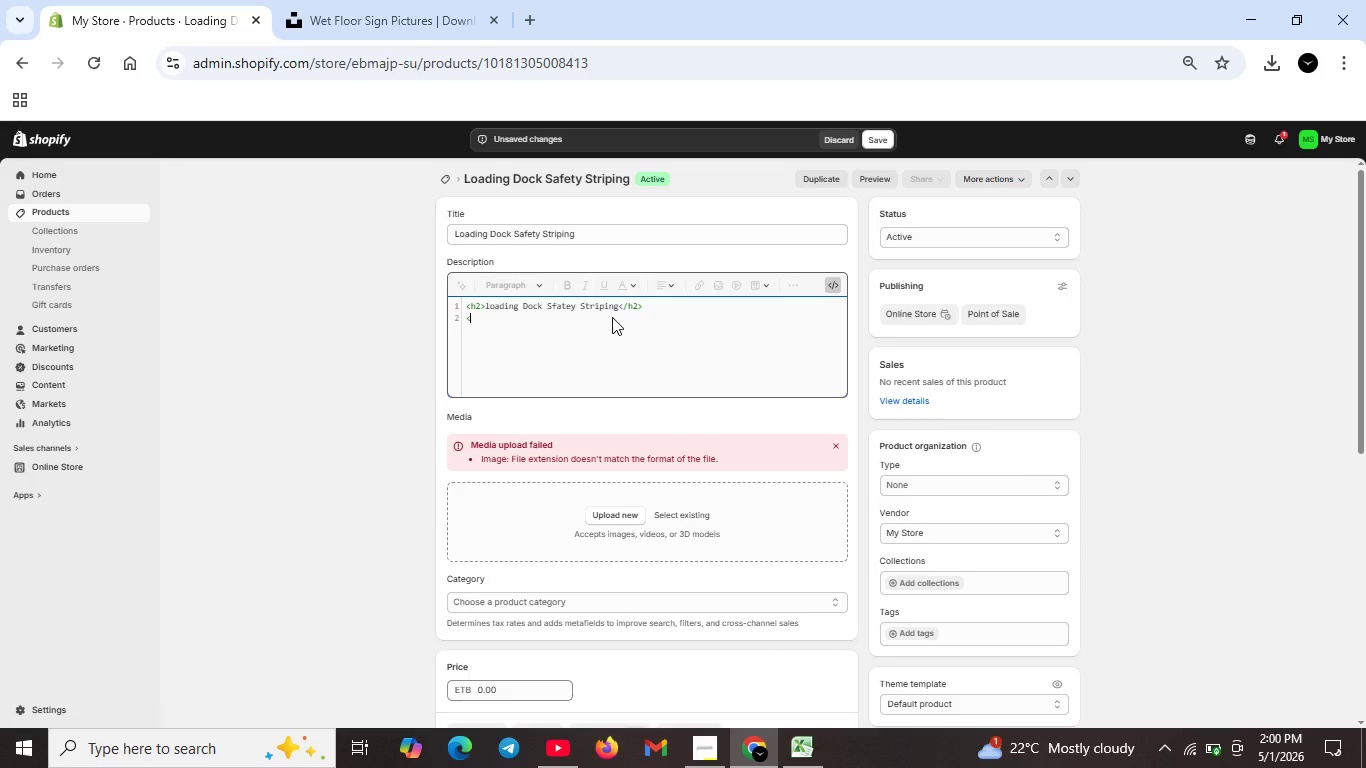 
type(<pp>)
 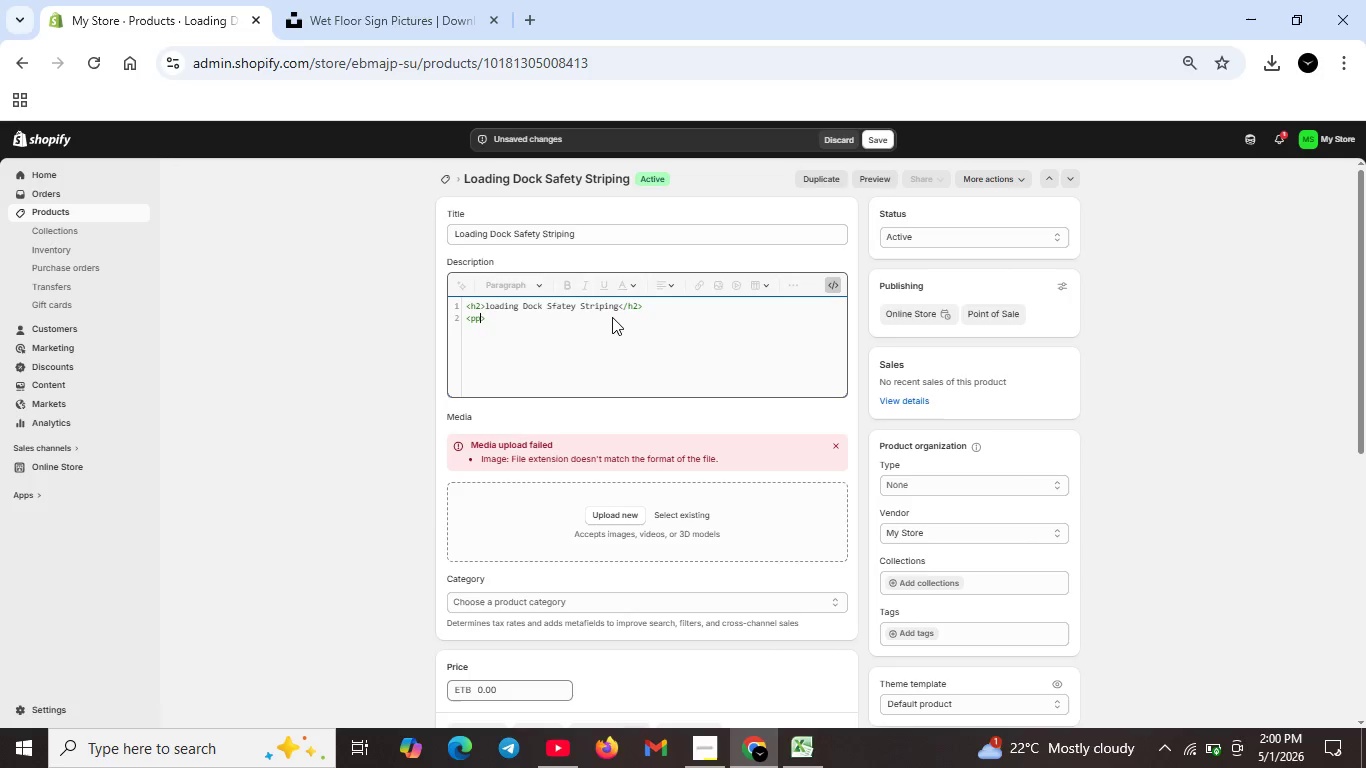 
key(ArrowLeft)
 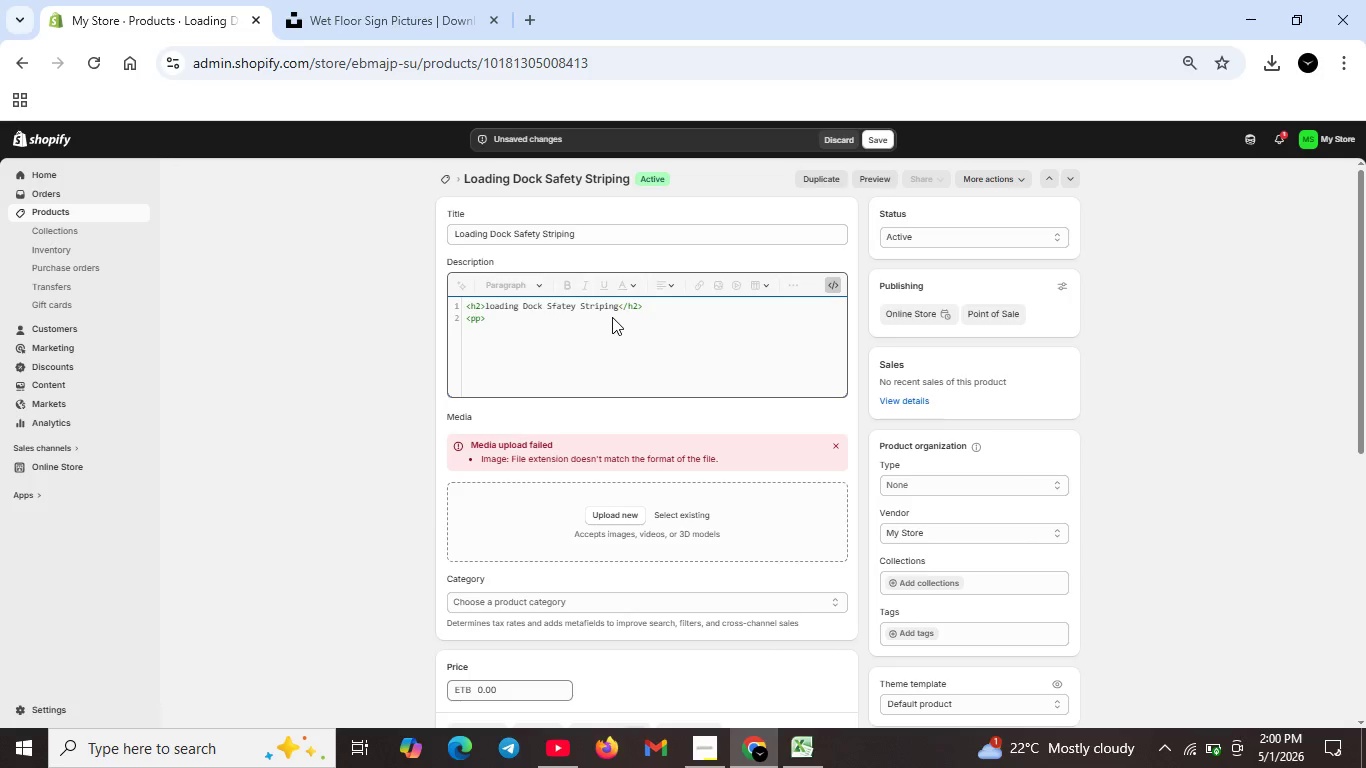 
key(ArrowLeft)
 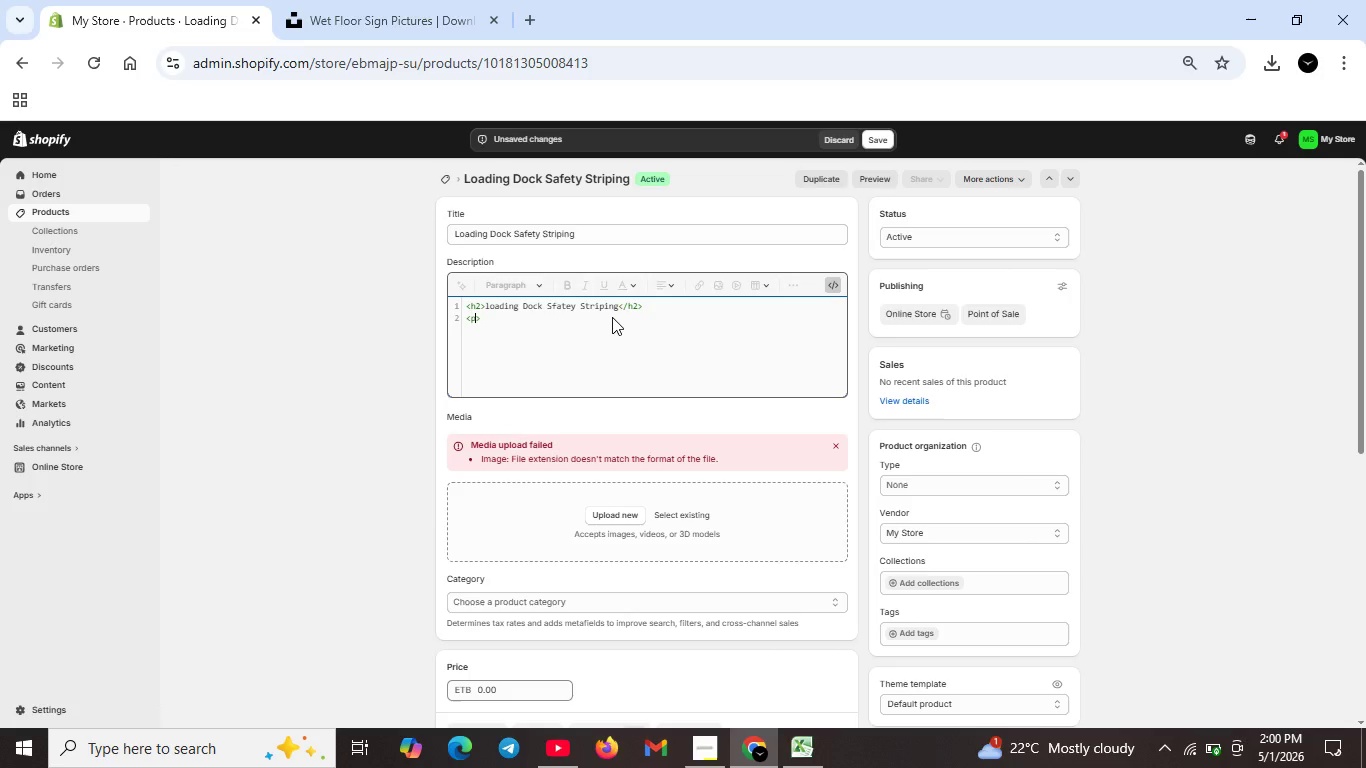 
key(Backspace)
 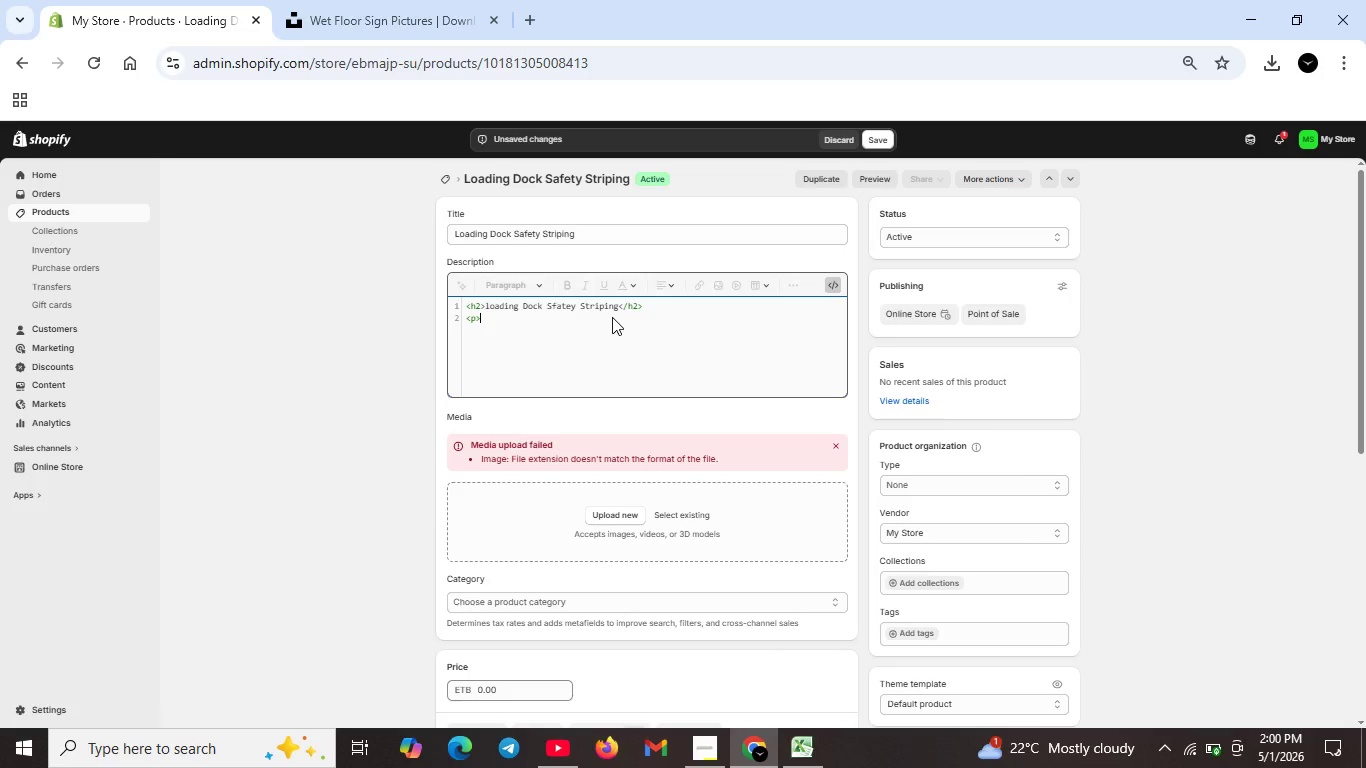 
key(ArrowRight)
 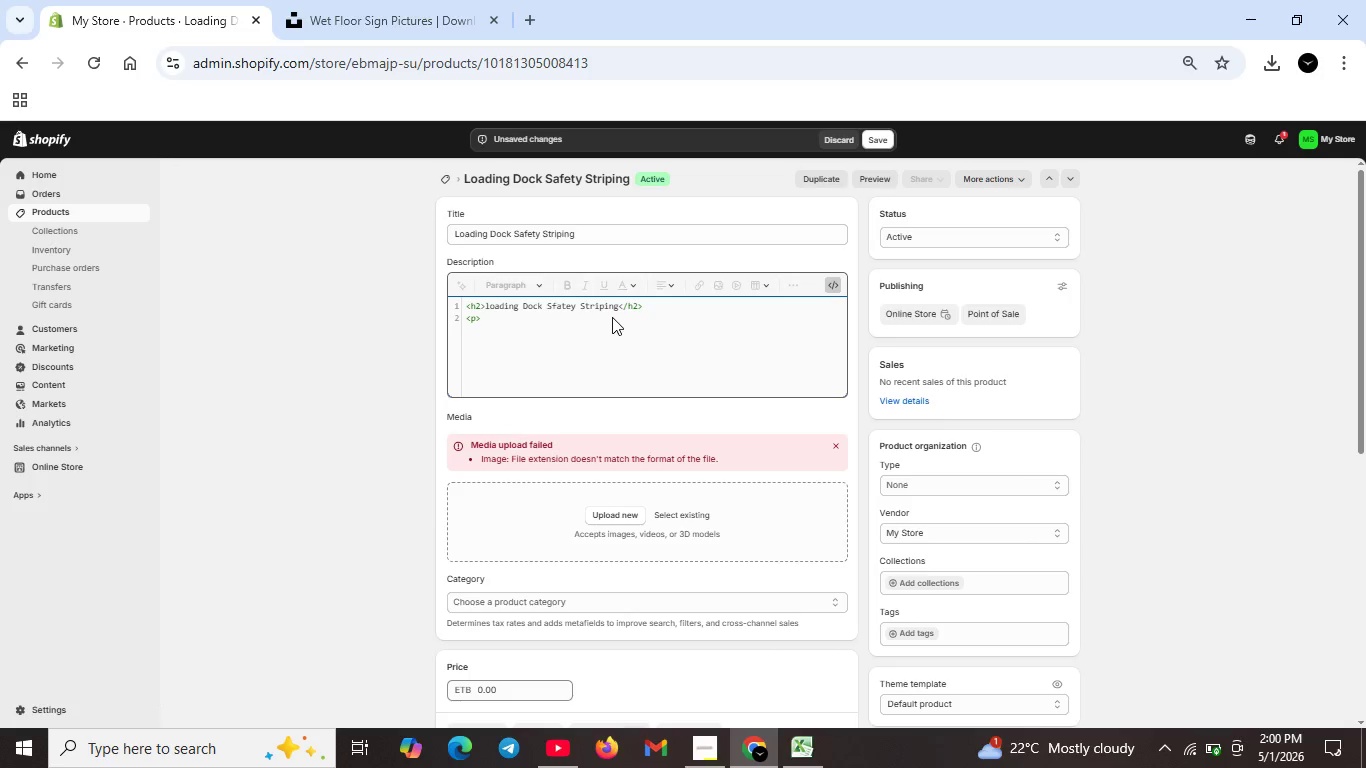 
key(ArrowRight)
 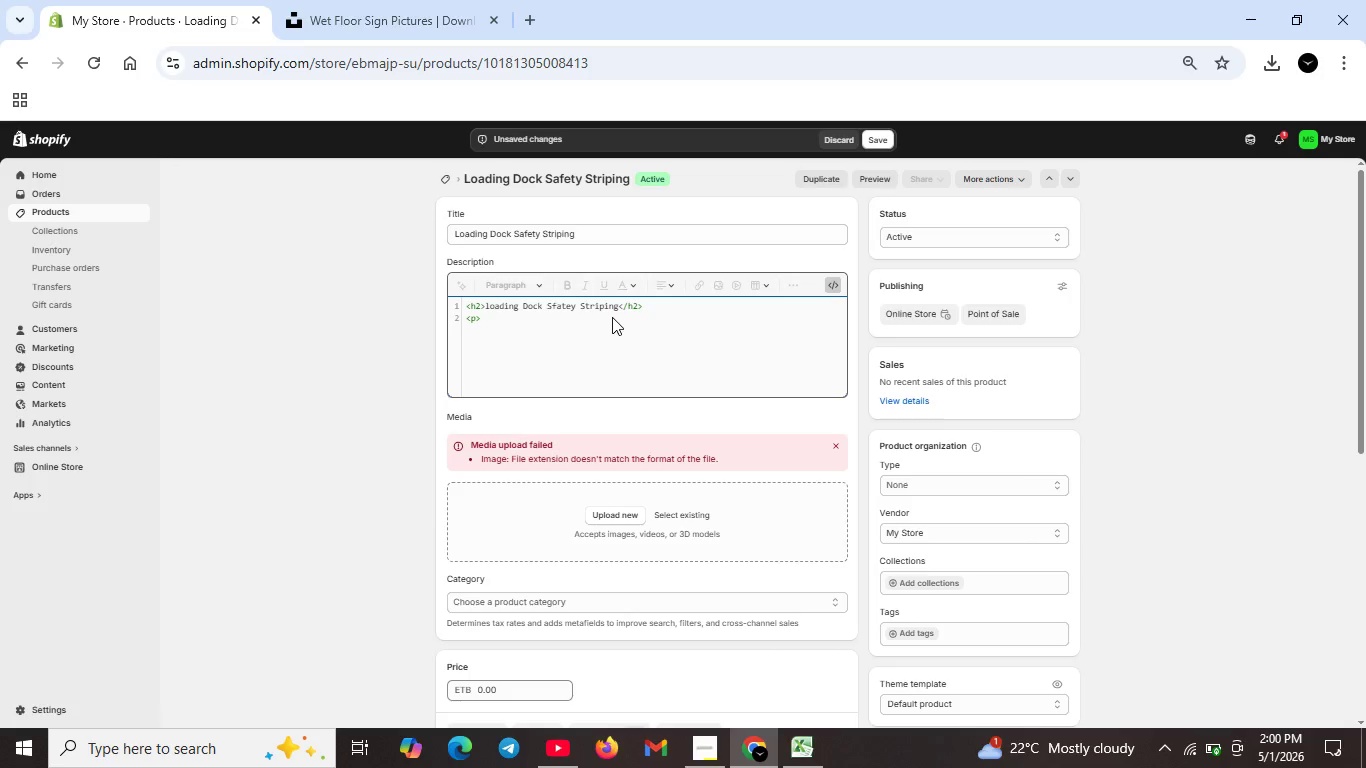 
key(ArrowRight)
 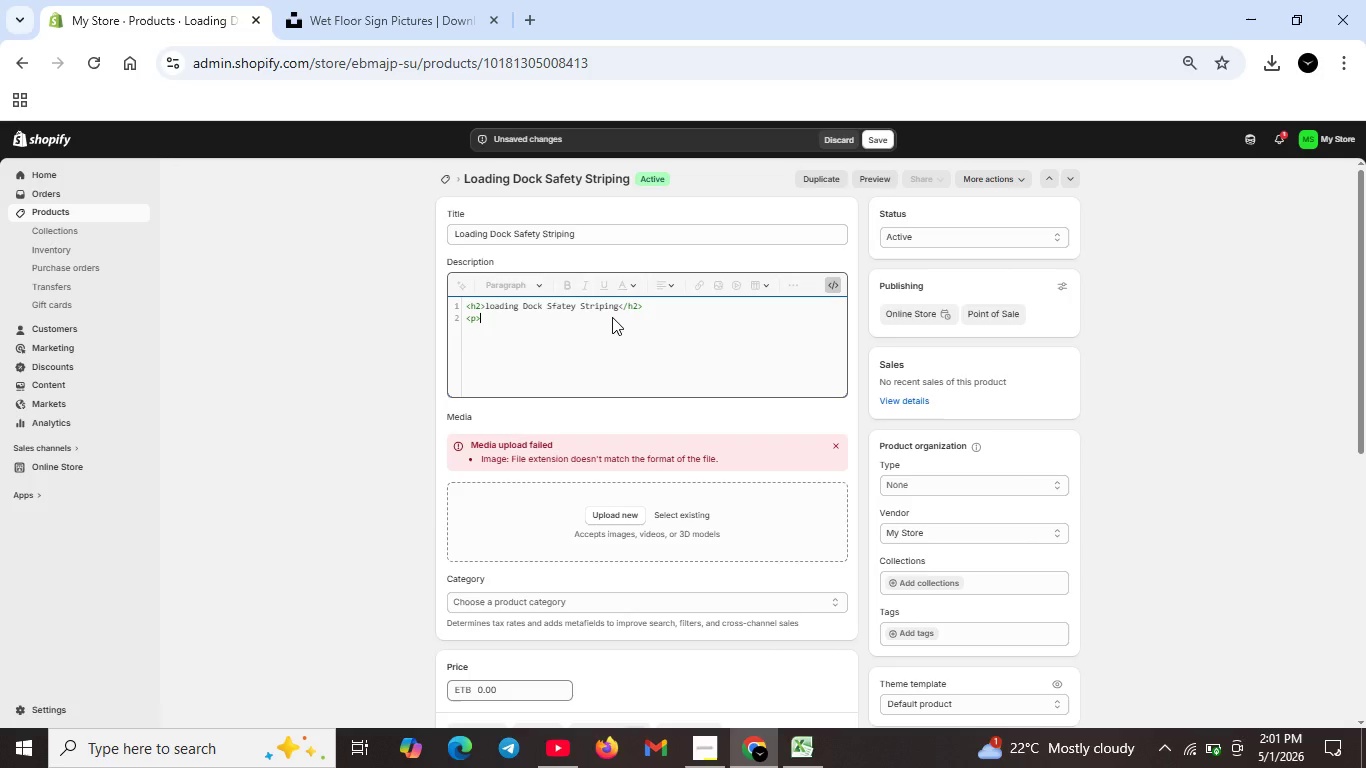 
type(Industrial saftey stickers gor)
key(Backspace)
key(Backspace)
key(Backspace)
type(foe loading dock haard areas. Reflective truck decals ith OSHA x)
key(Backspace)
type(compilance. Avaia)
 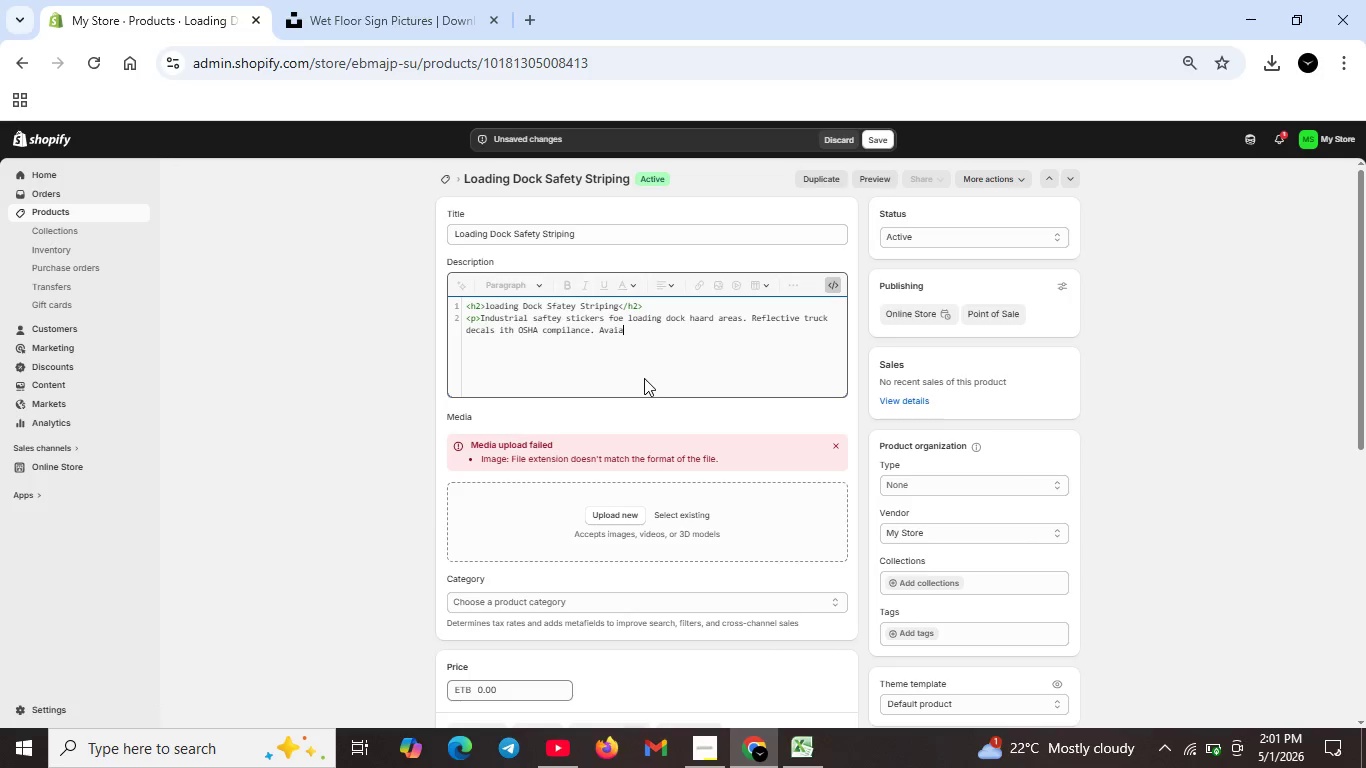 
type(label in grade-A )
 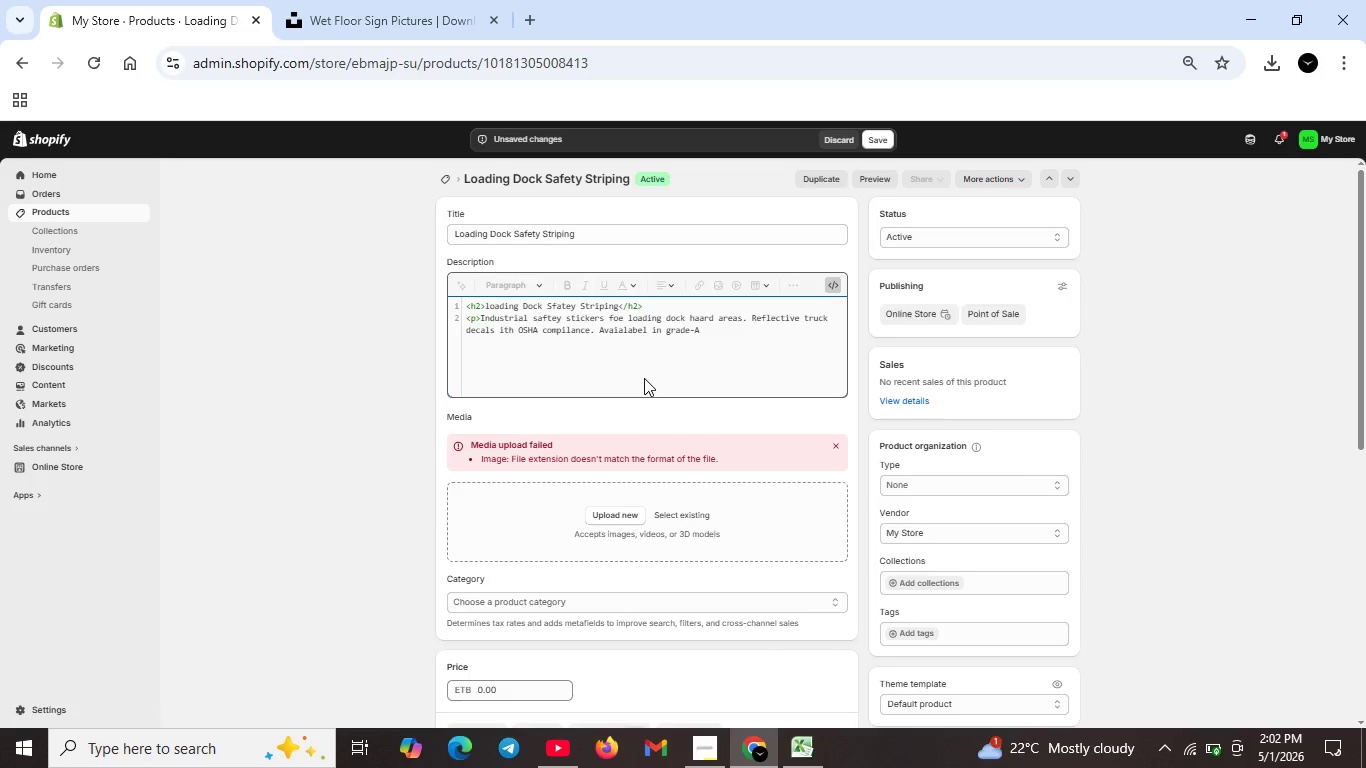 
type(refelctive ,)
key(Backspace)
key(Backspace)
type(.Roll or versized sie)
key(Backspace)
type(e.</p>)
 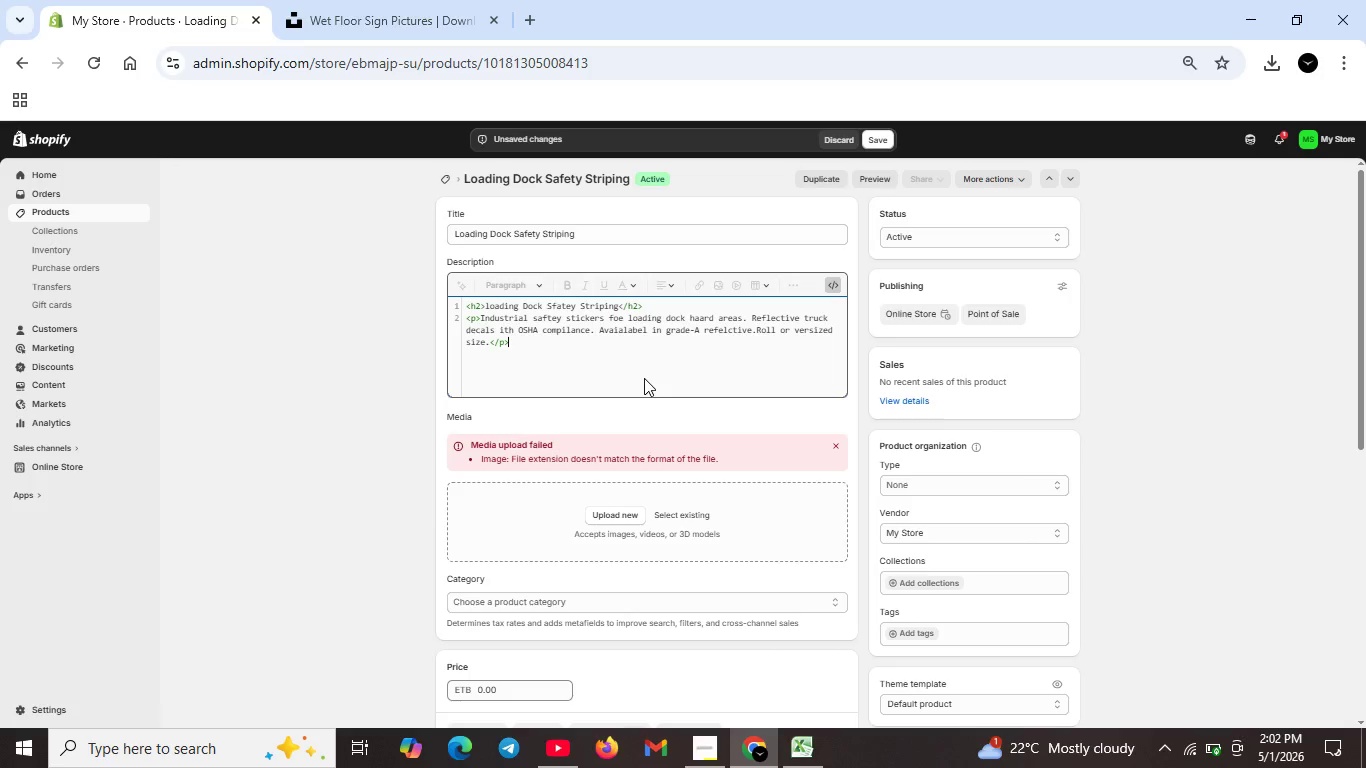 
left_click([626, 317])
 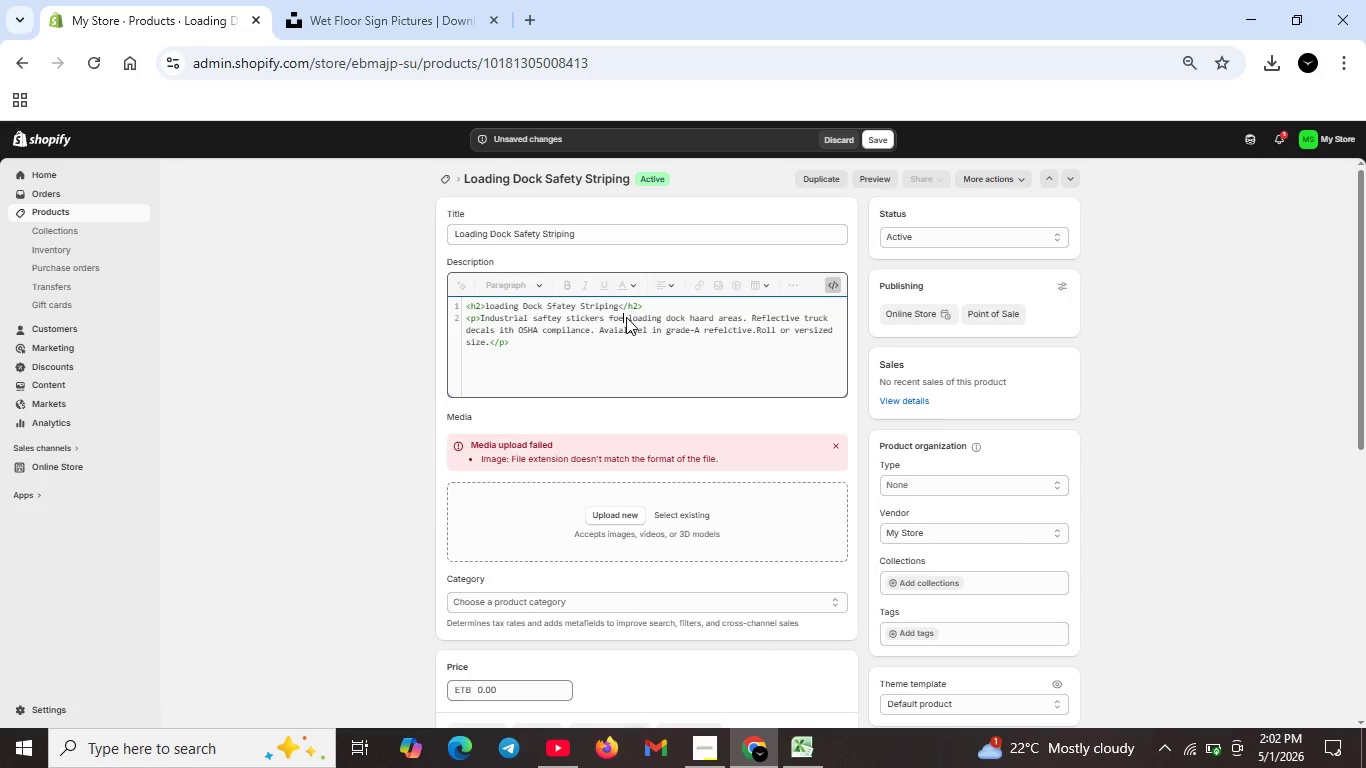 
key(ArrowLeft)
 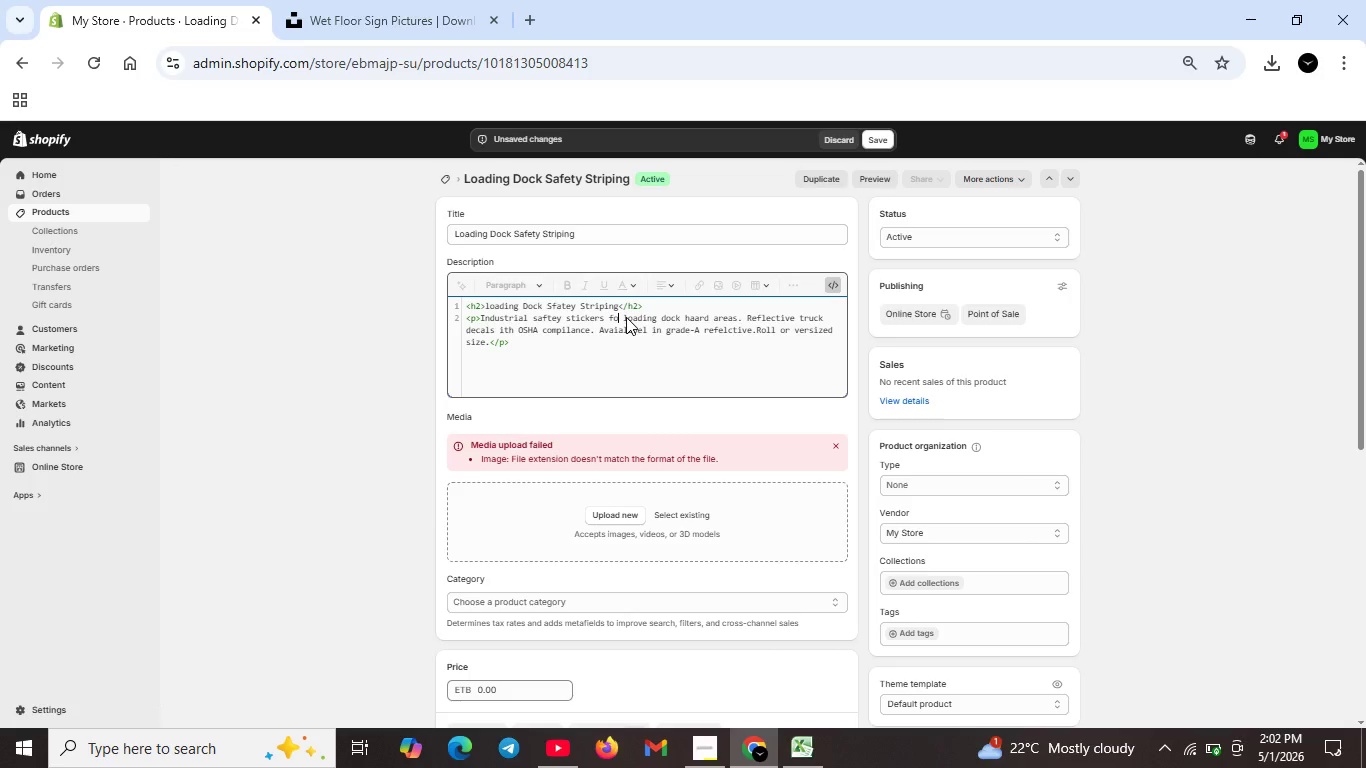 
key(Backspace)
 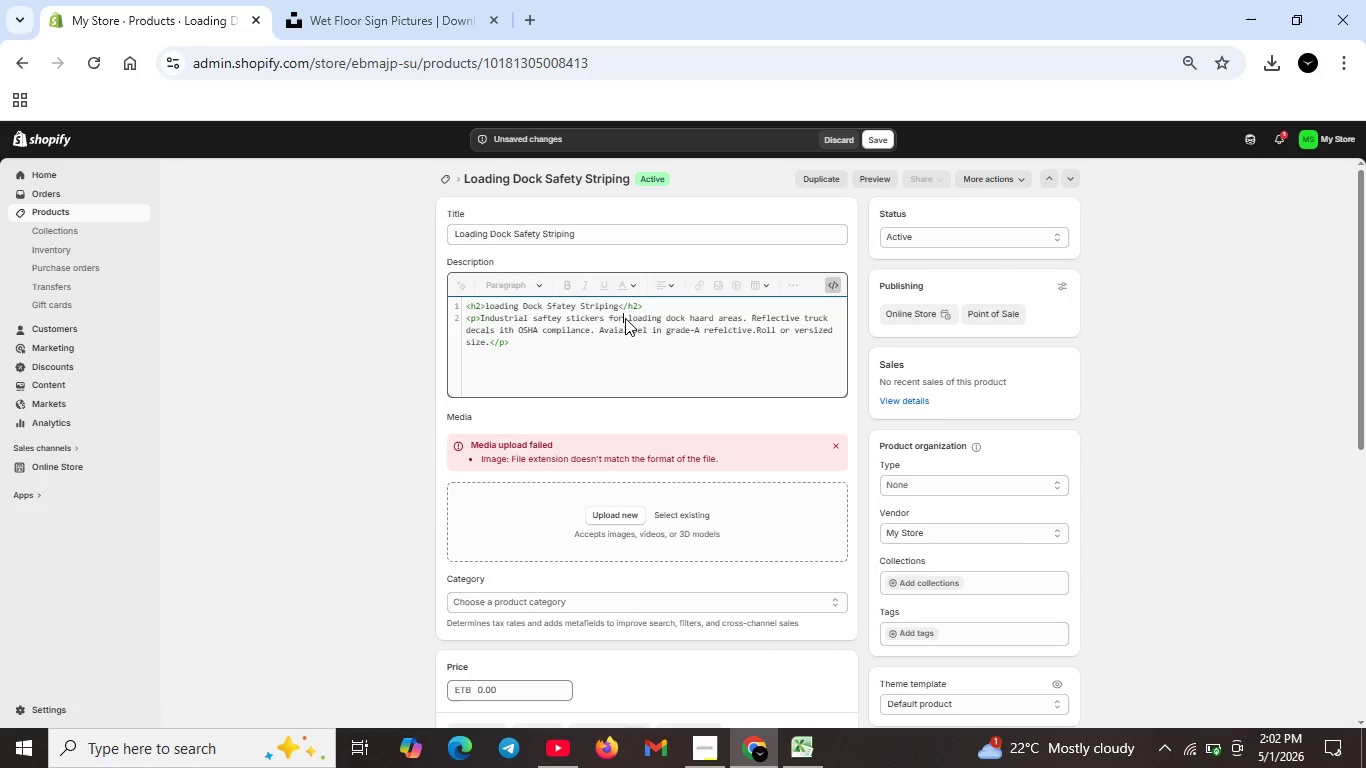 
key(R)
 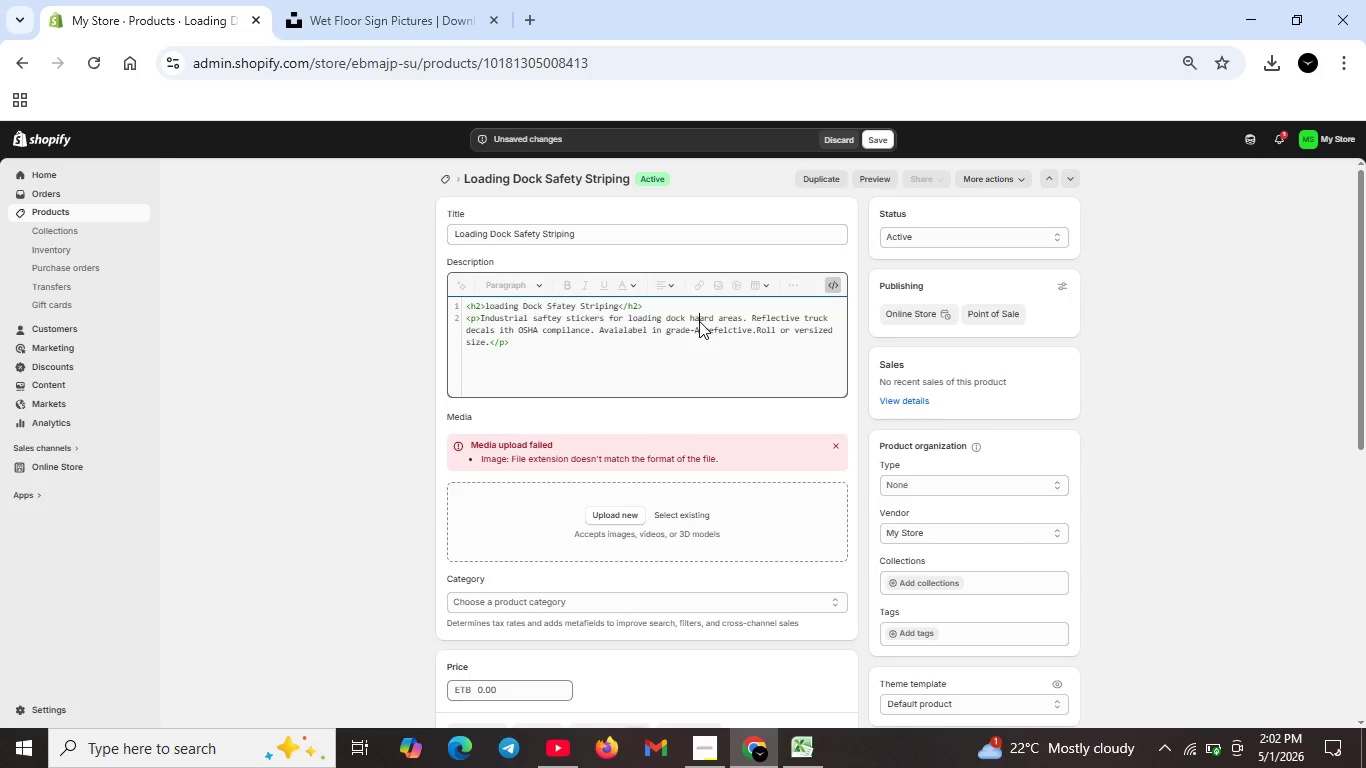 
left_click([699, 321])
 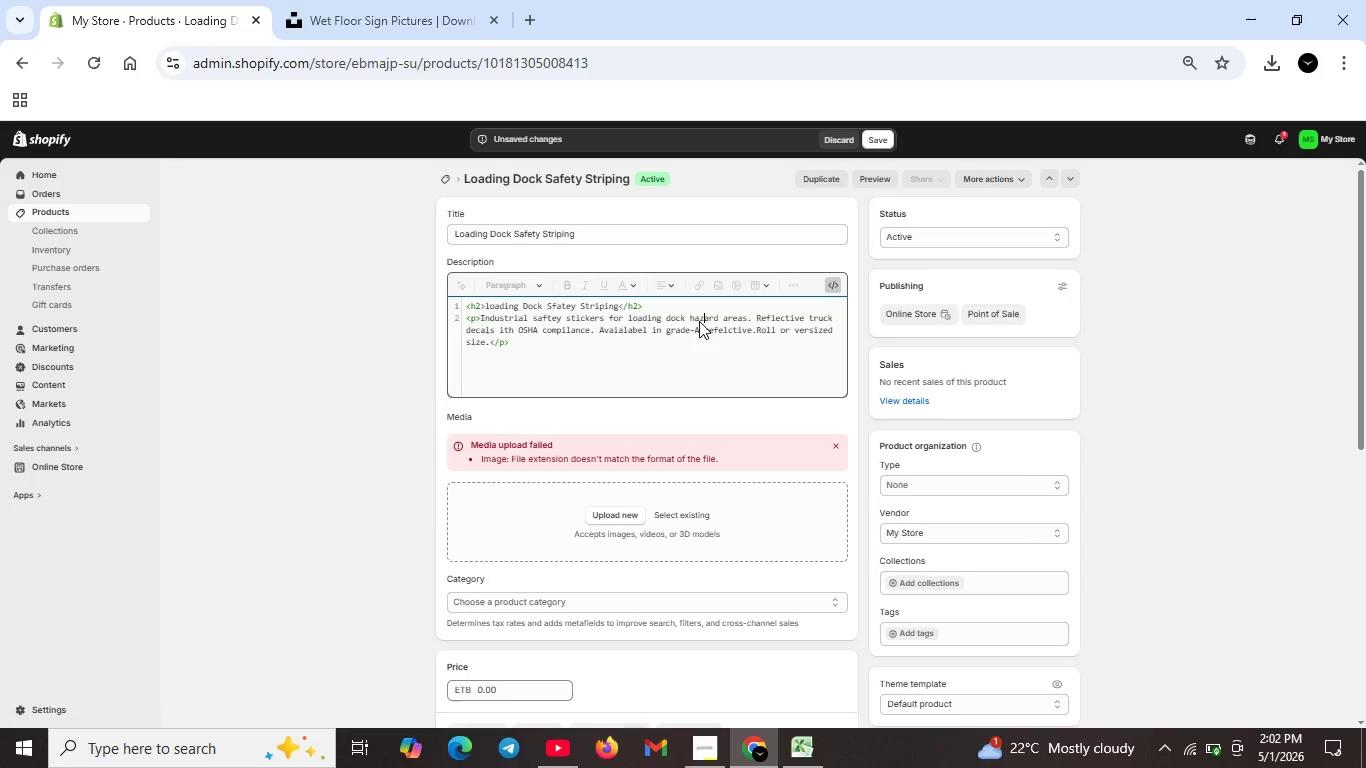 
key(Z)
 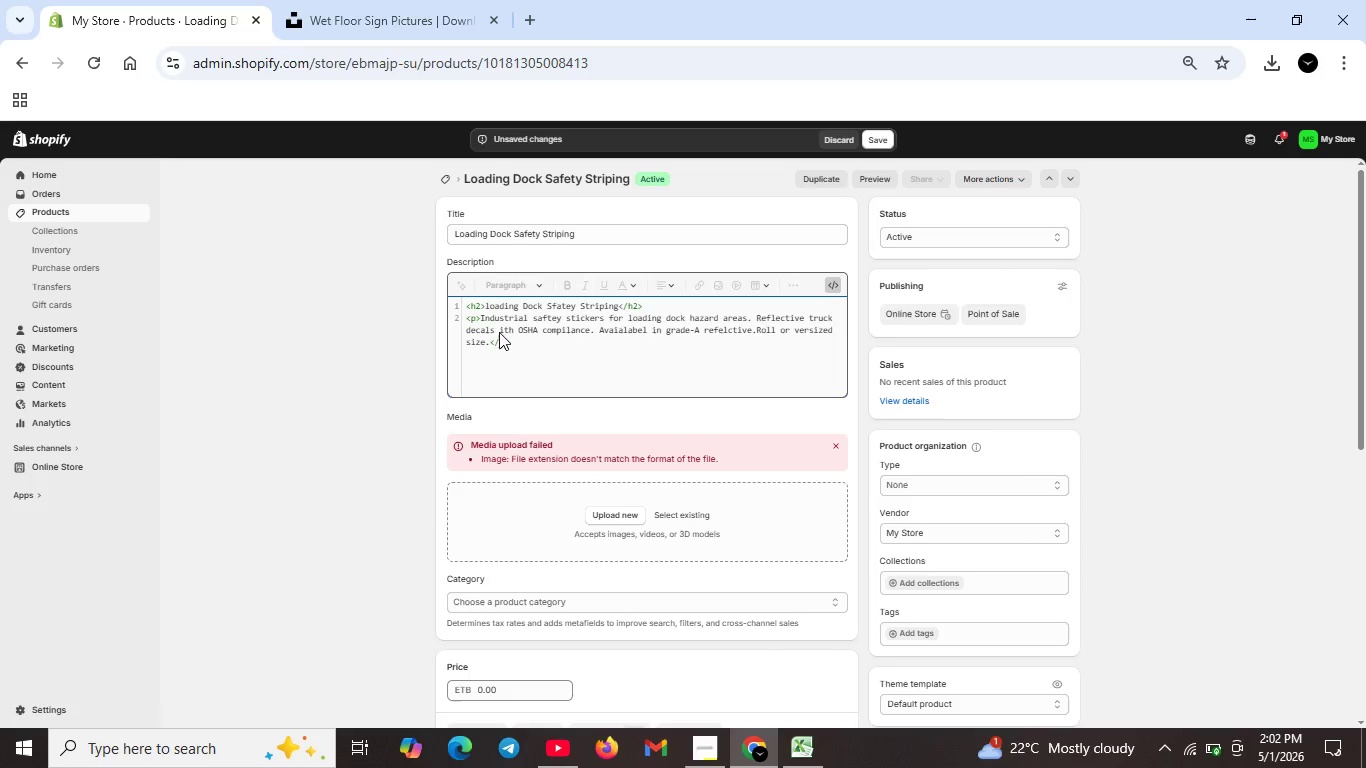 
left_click([499, 332])
 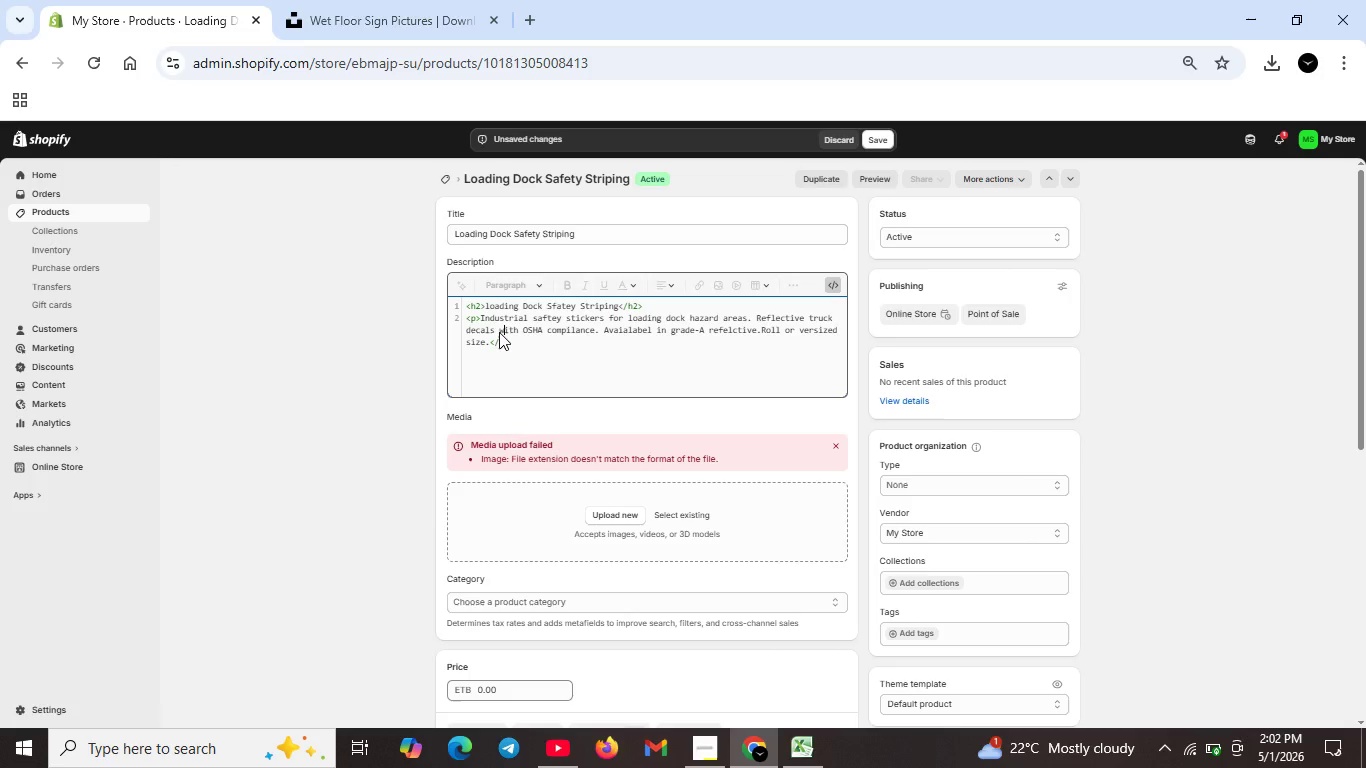 
key(W)
 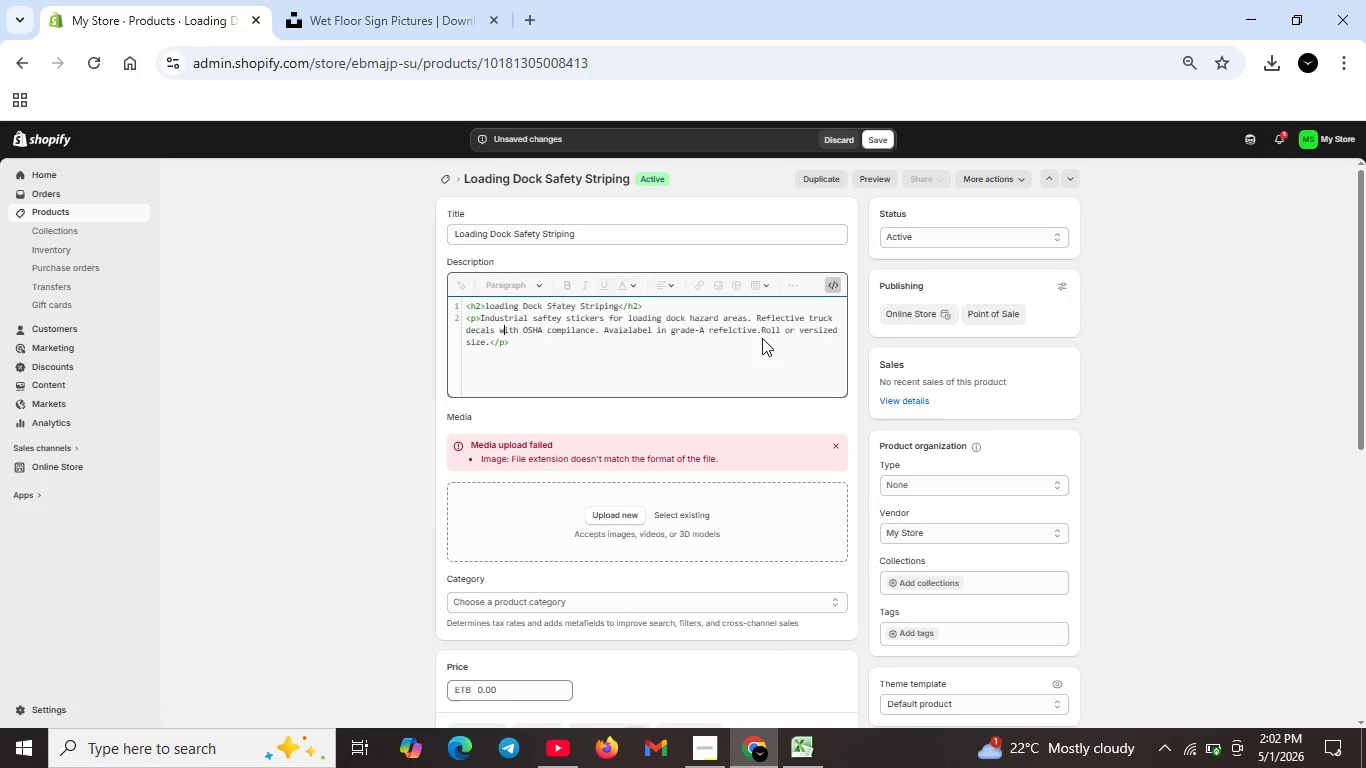 
wait(7.61)
 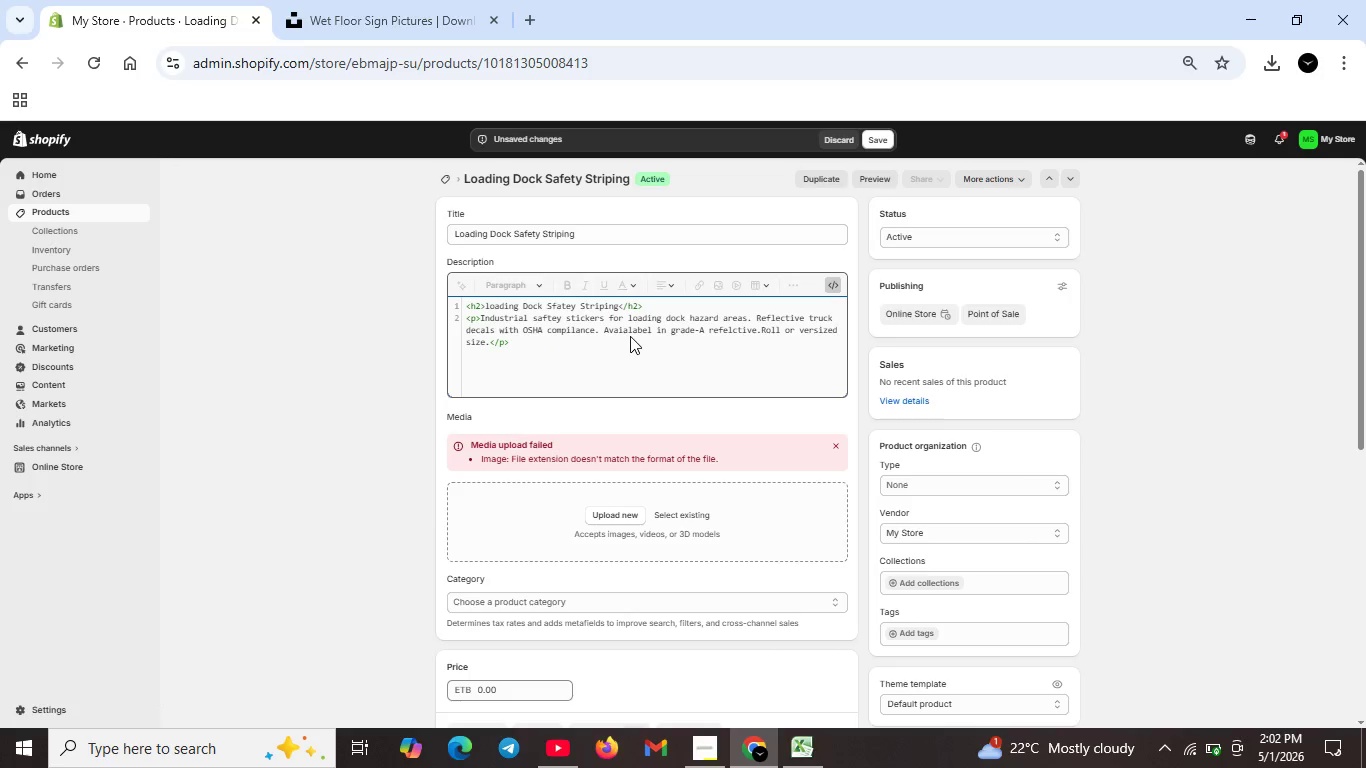 
left_click([760, 334])
 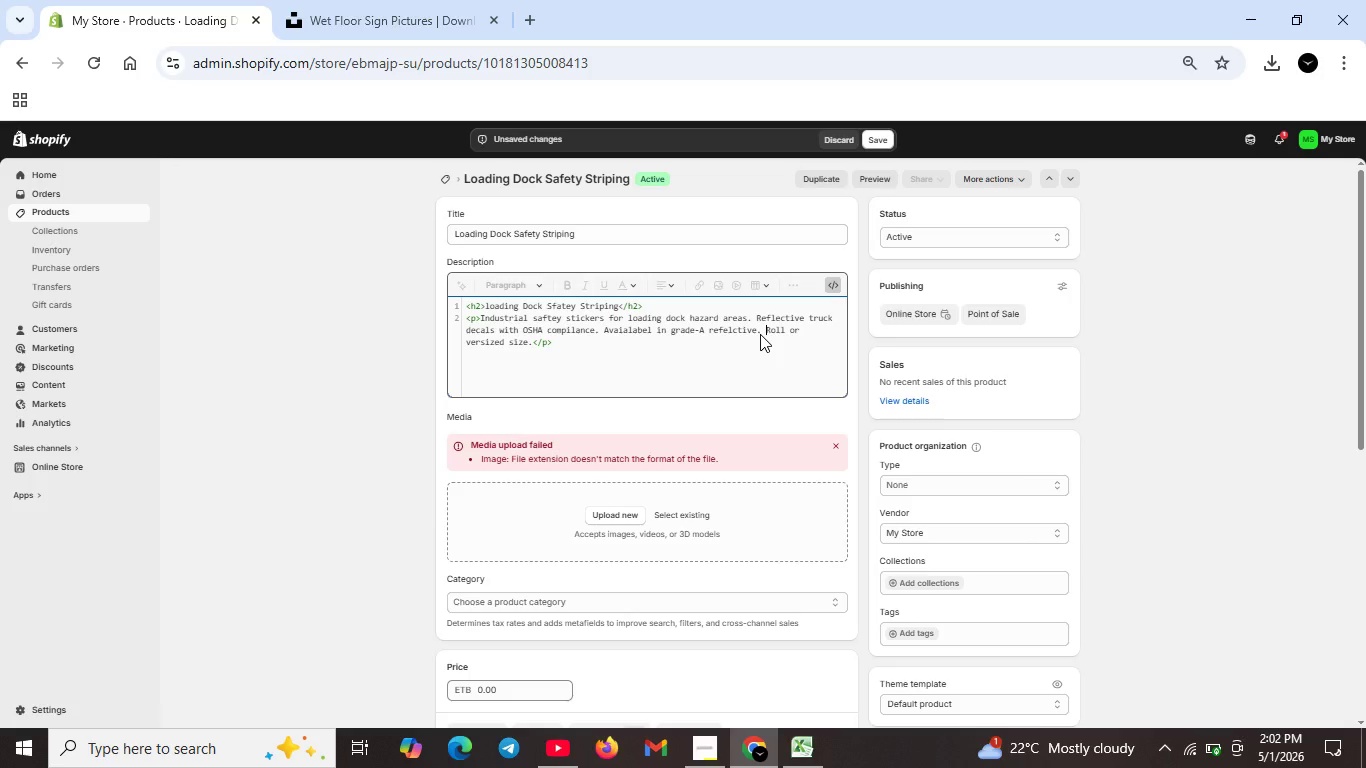 
key(Space)
 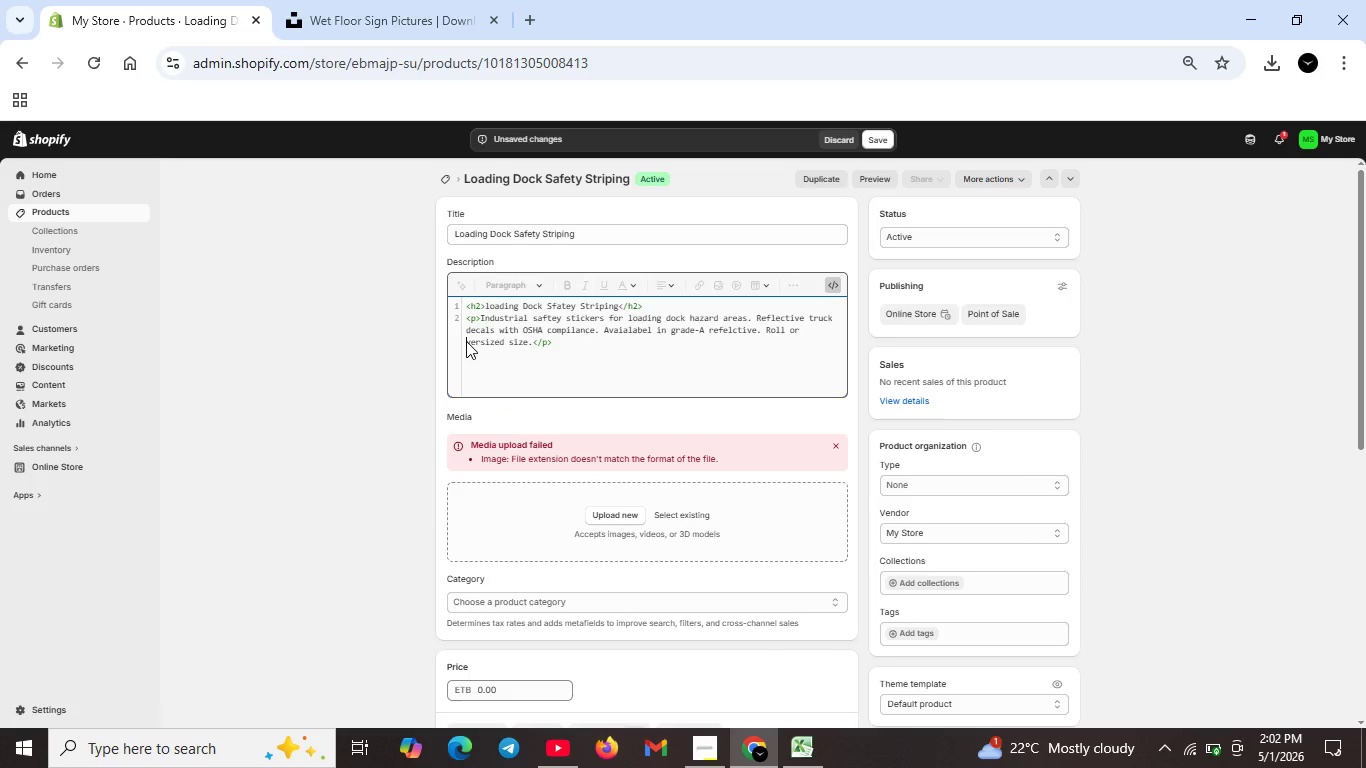 
left_click([466, 341])
 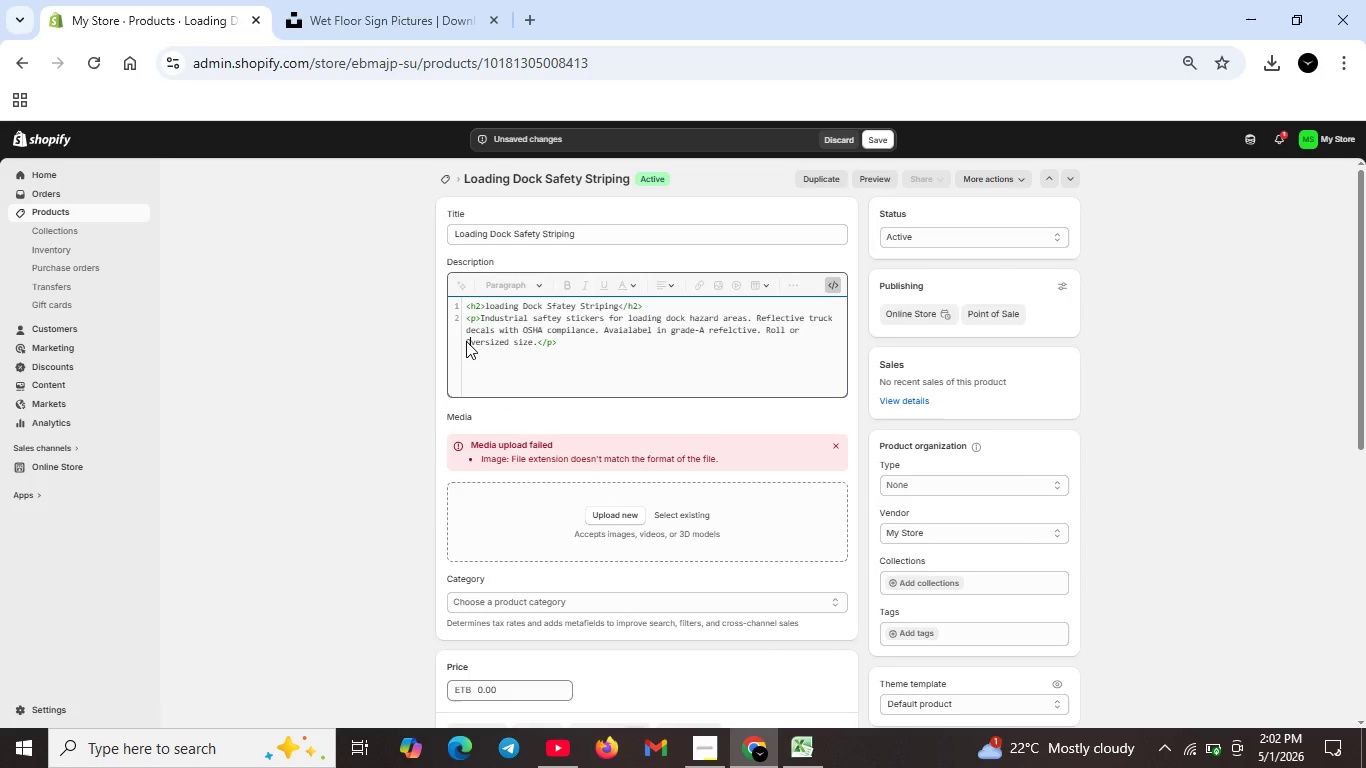 
key(CapsLock)
 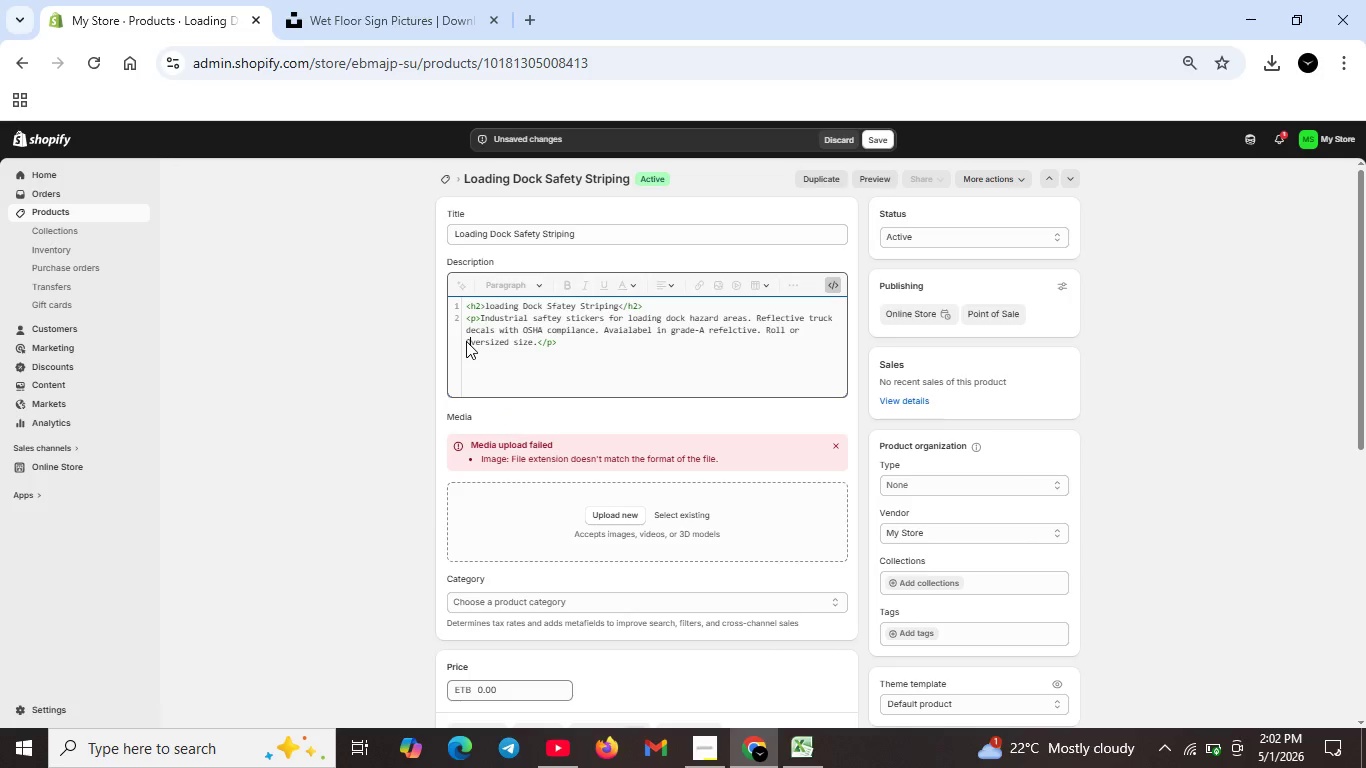 
key(O)
 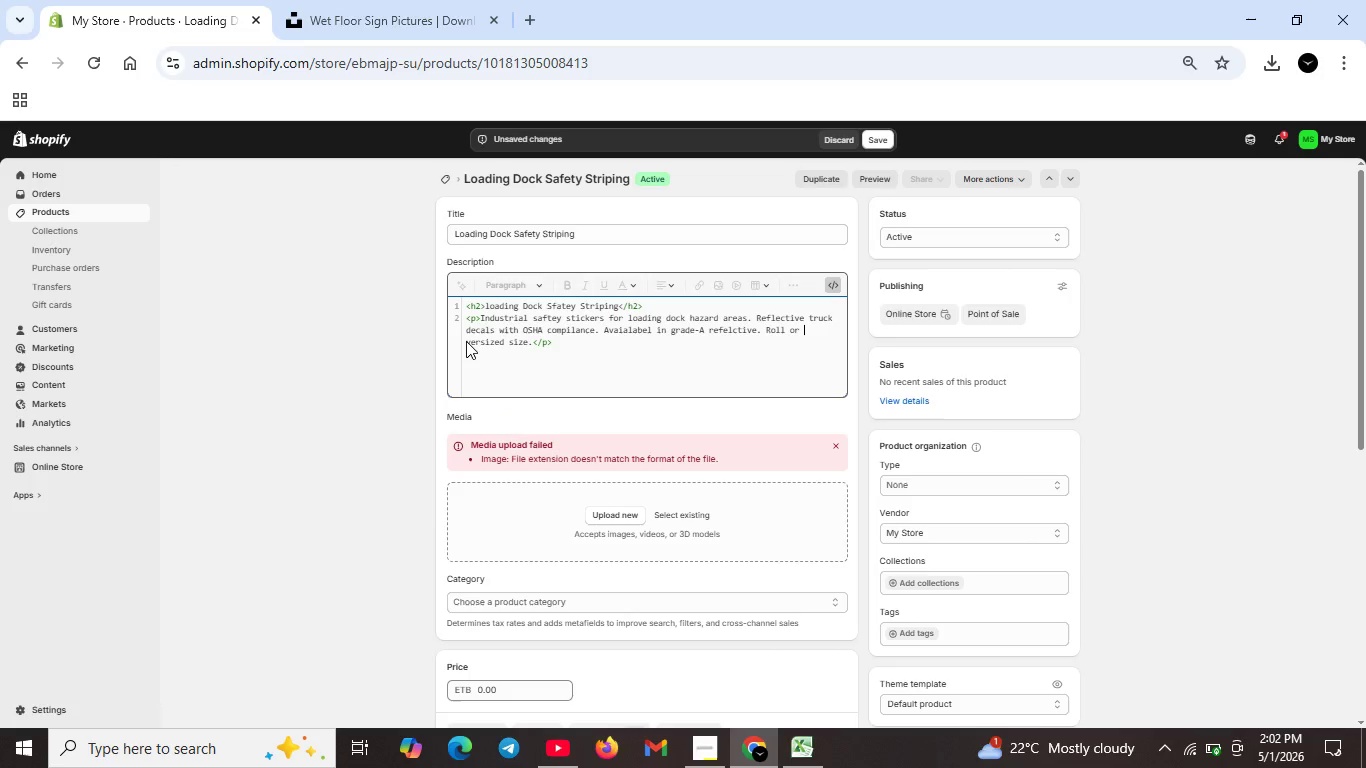 
key(Backspace)
 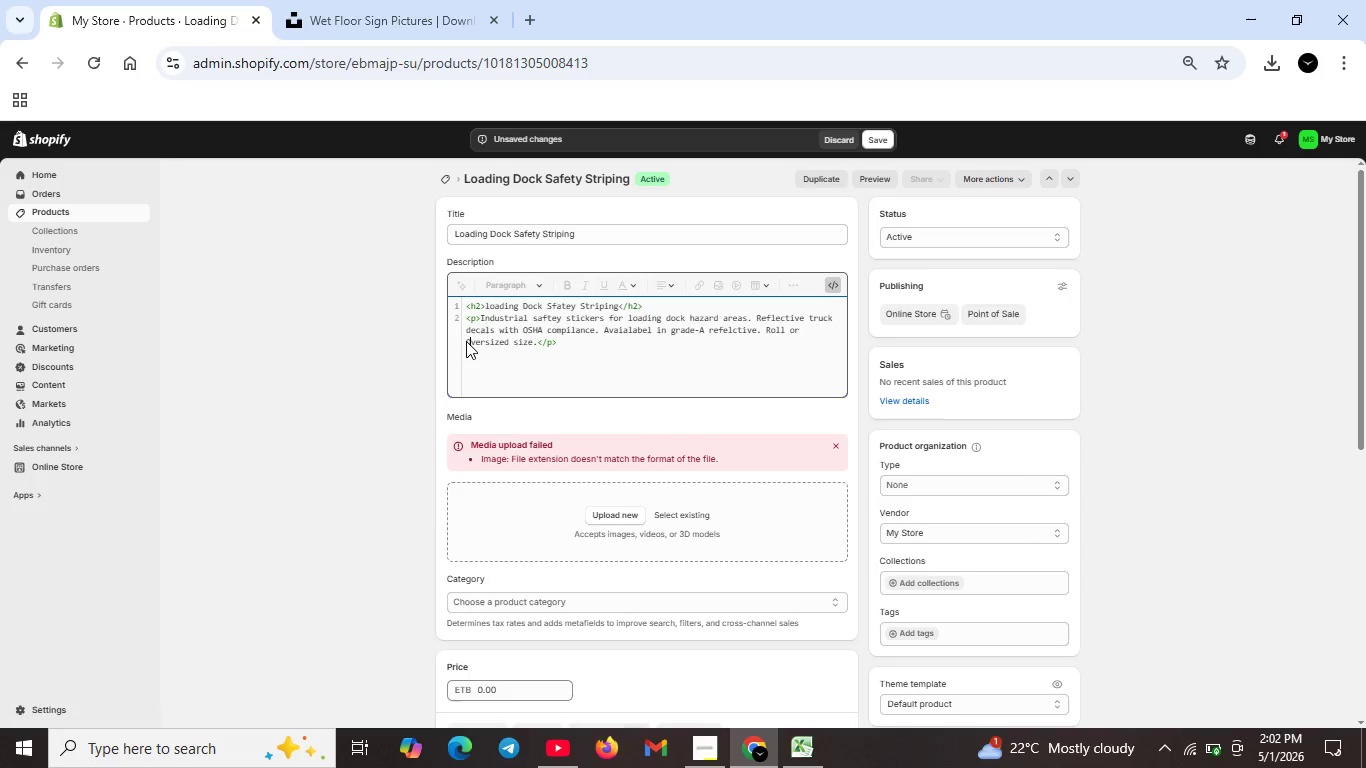 
key(O)
 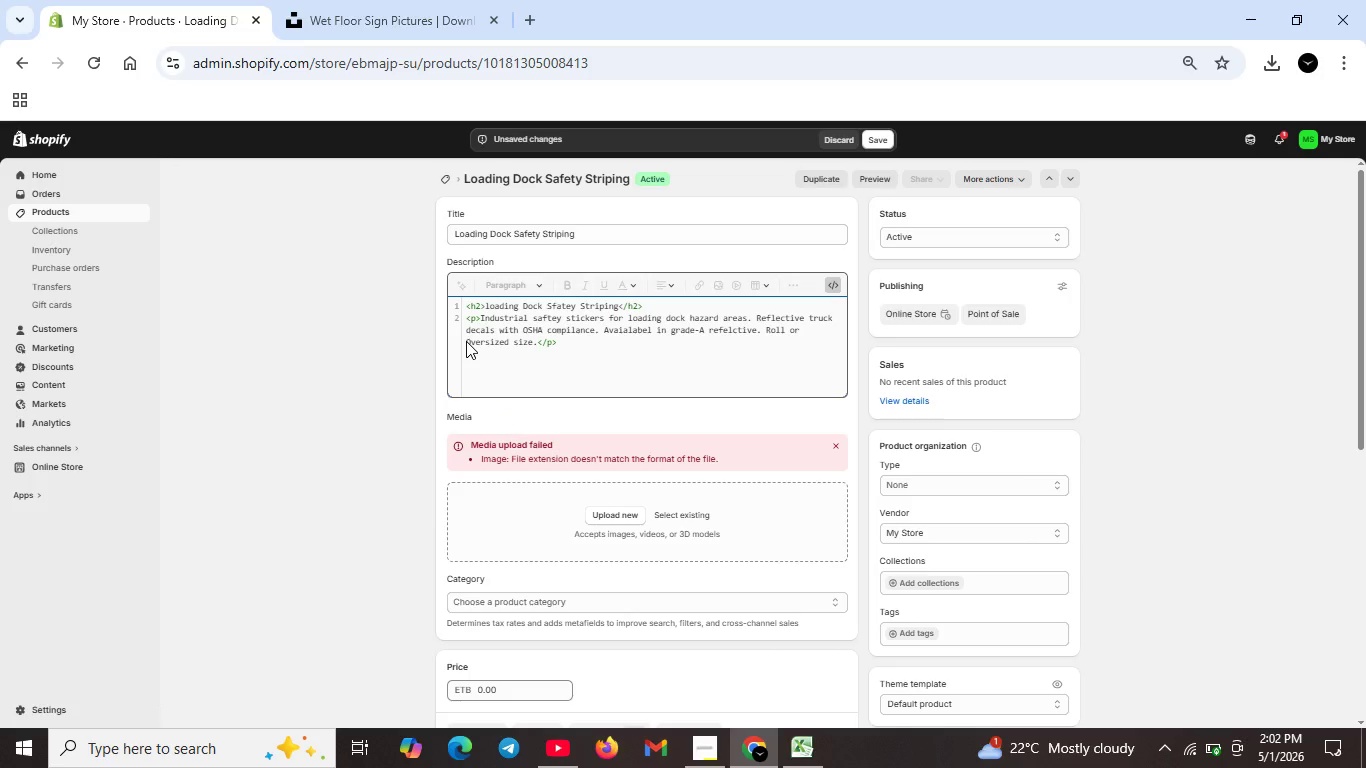 
key(CapsLock)
 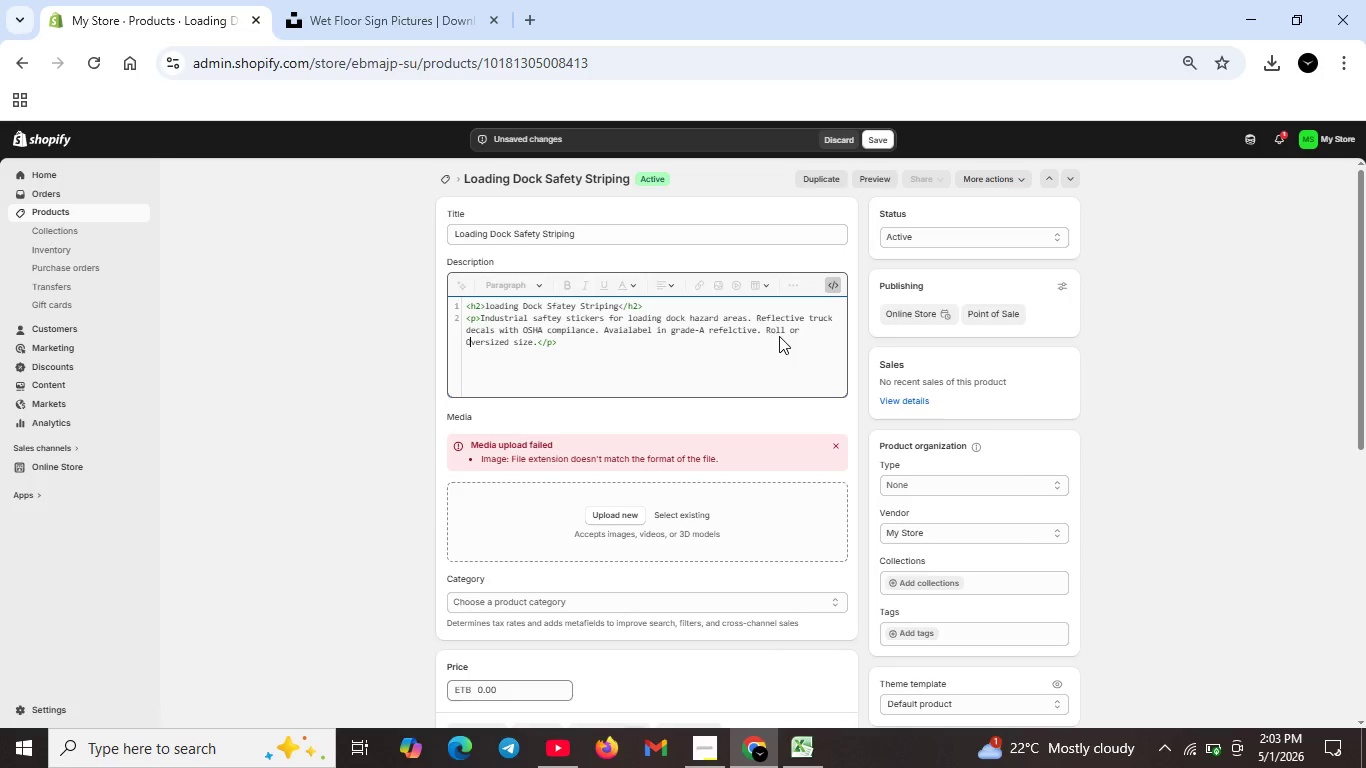 
wait(14.03)
 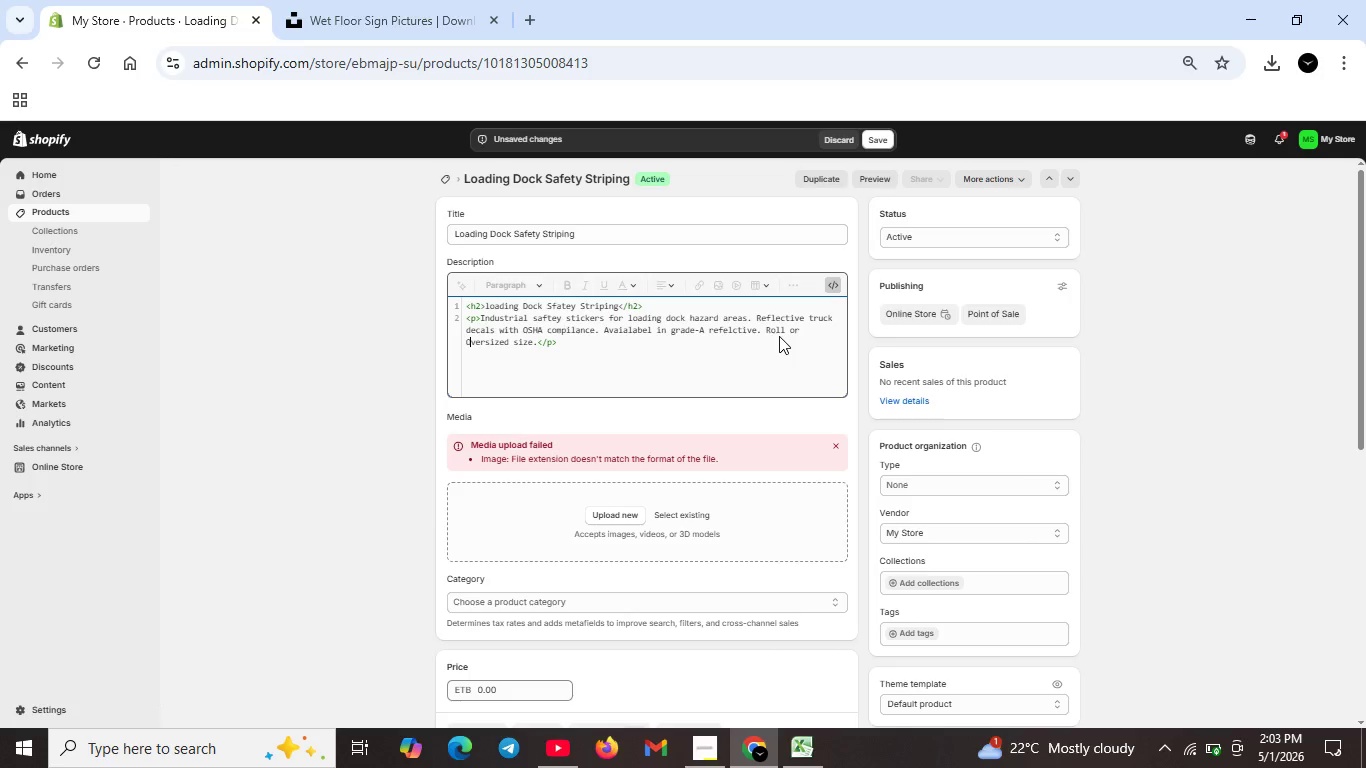 
left_click([615, 516])
 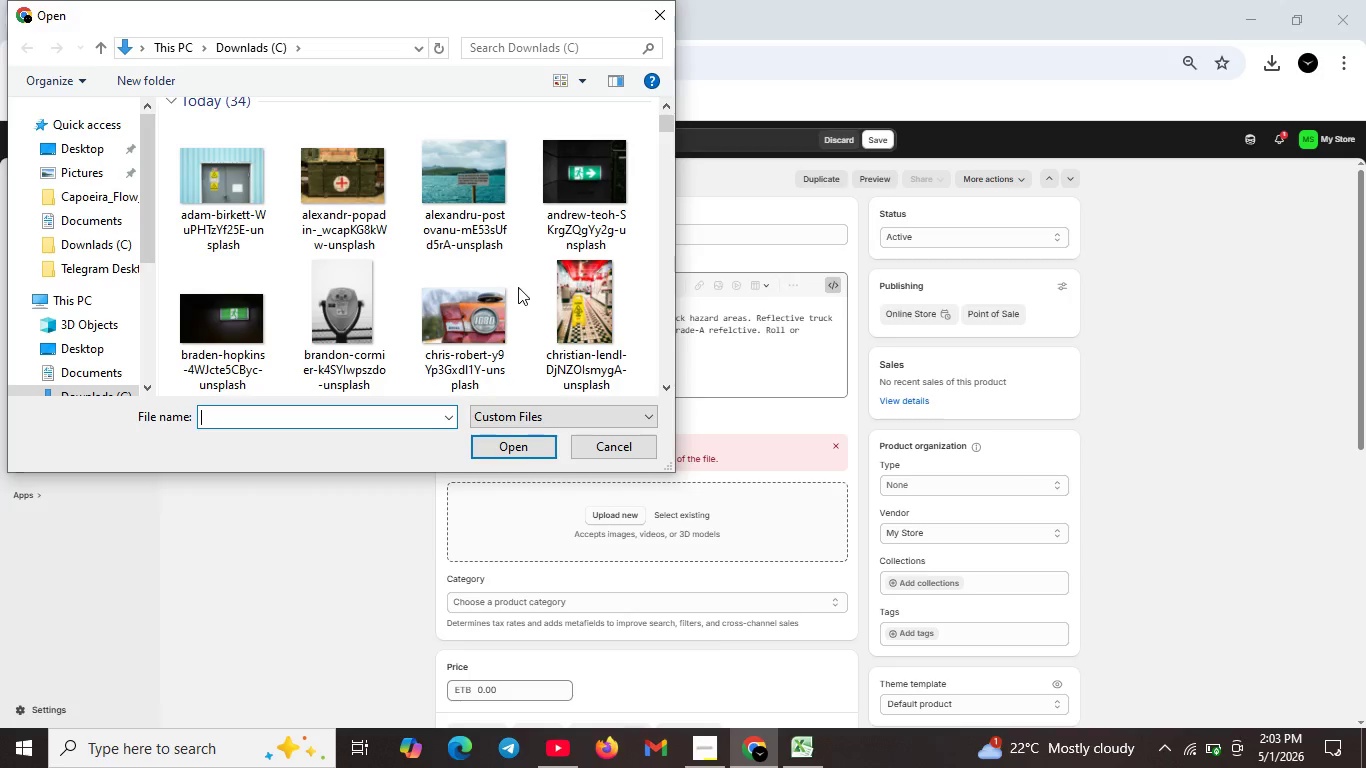 
scroll: coordinate [435, 312], scroll_direction: down, amount: 4.0
 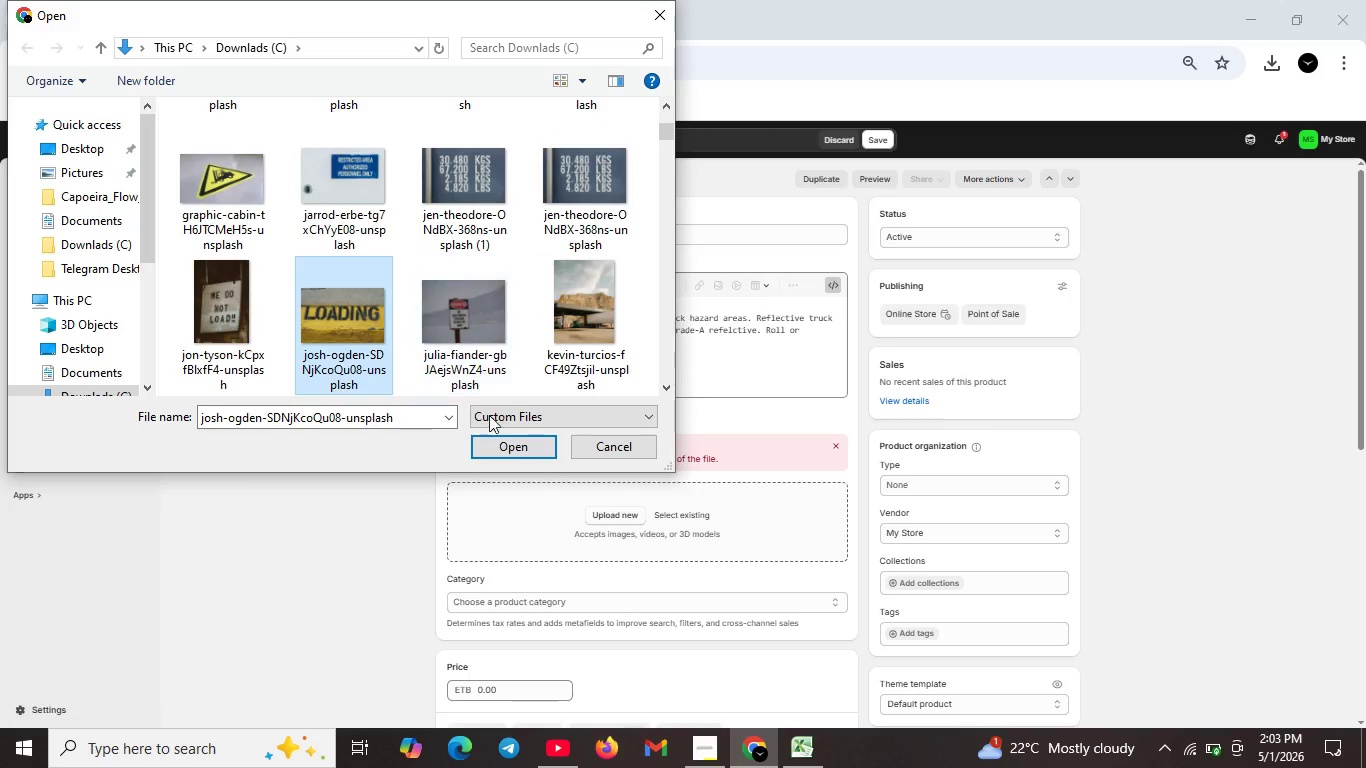 
left_click([358, 318])
 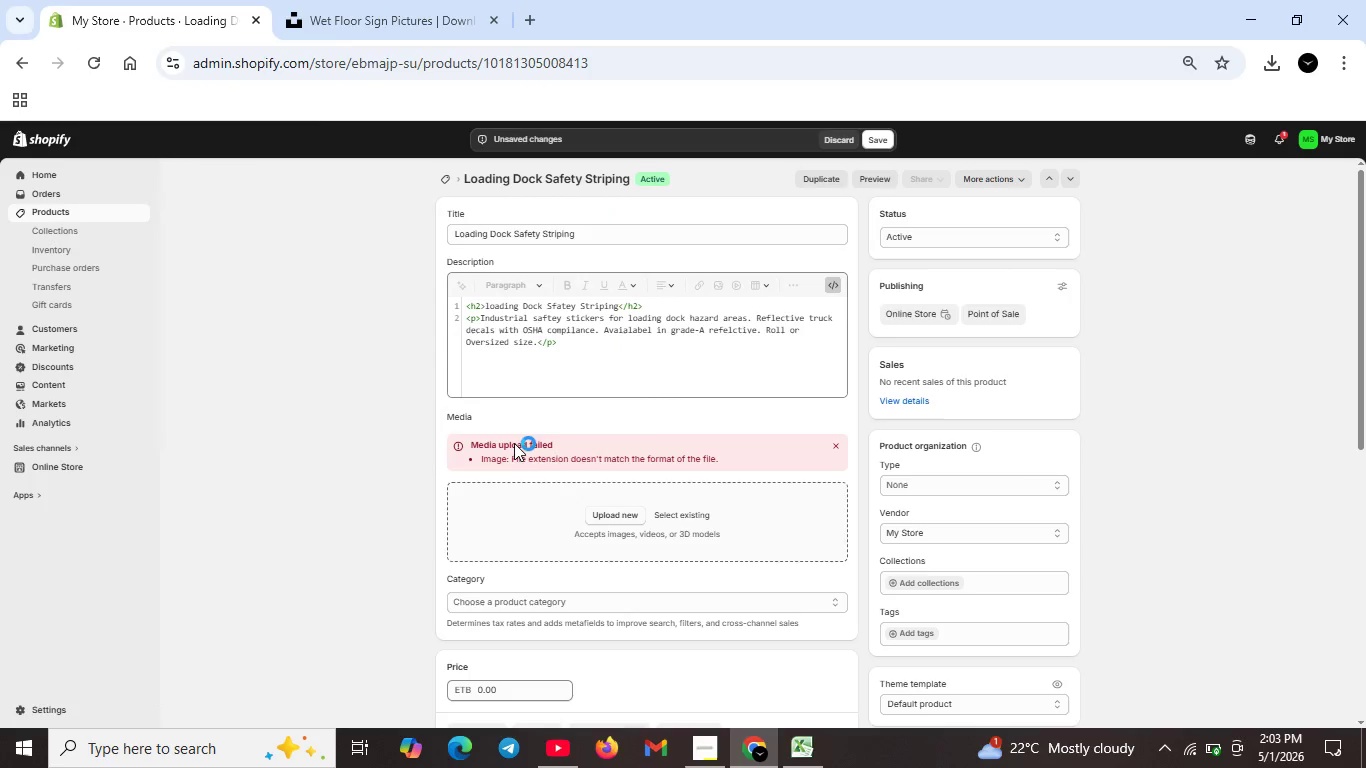 
left_click([516, 442])
 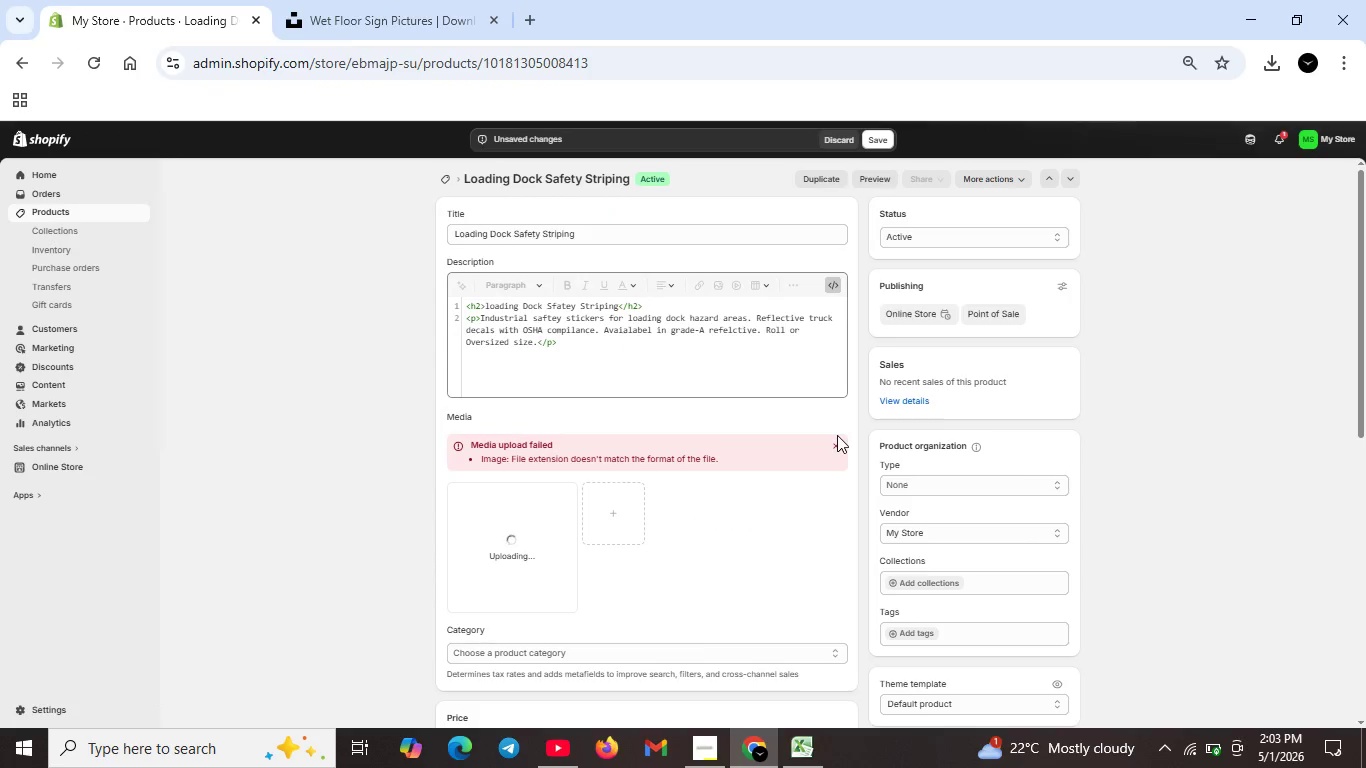 
double_click([838, 449])
 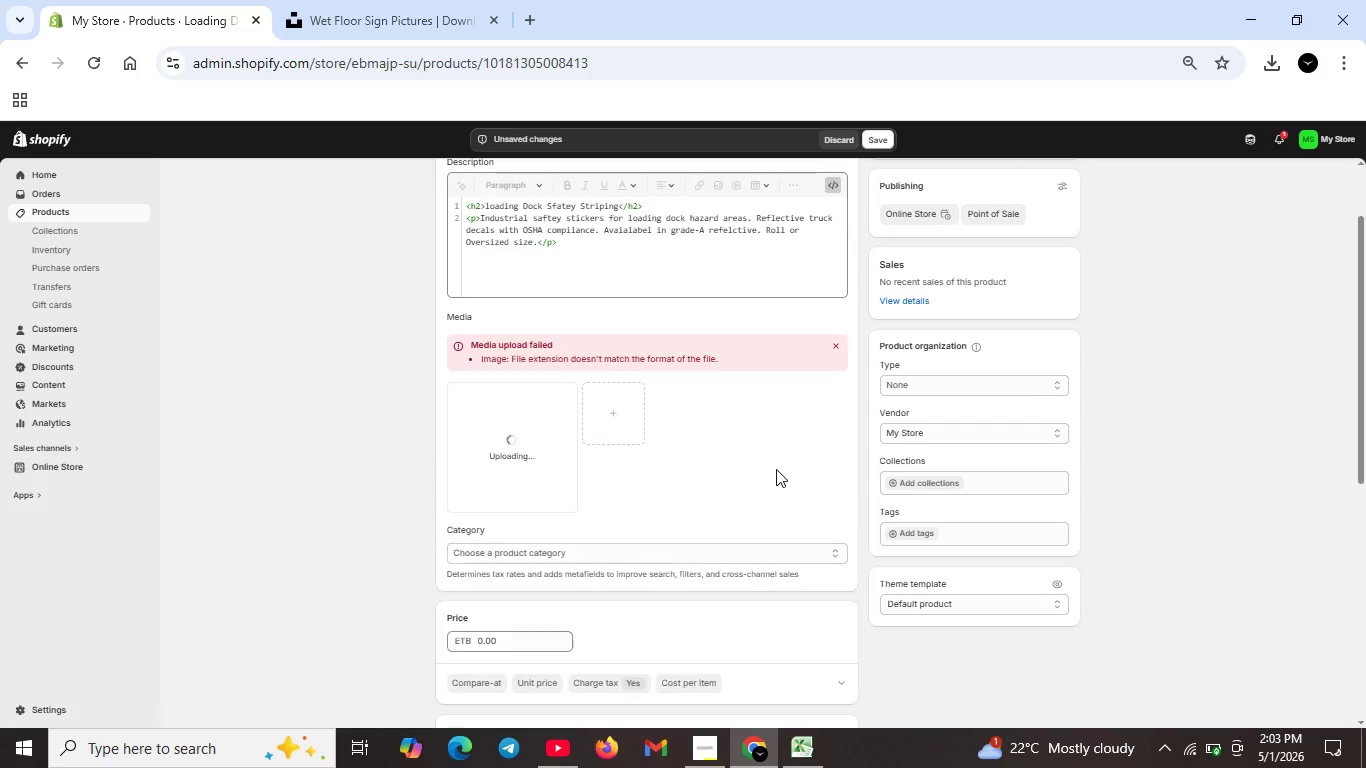 
scroll: coordinate [776, 469], scroll_direction: down, amount: 1.0
 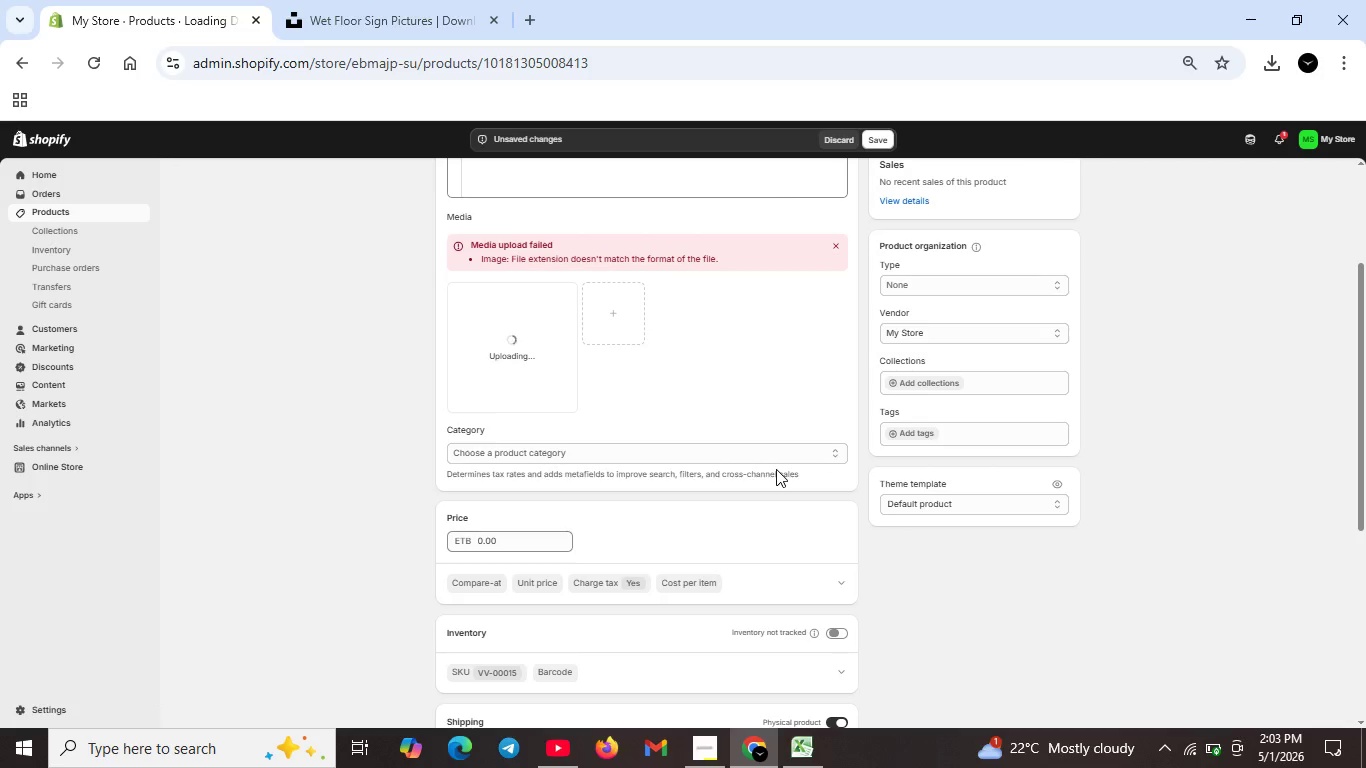 
wait(21.12)
 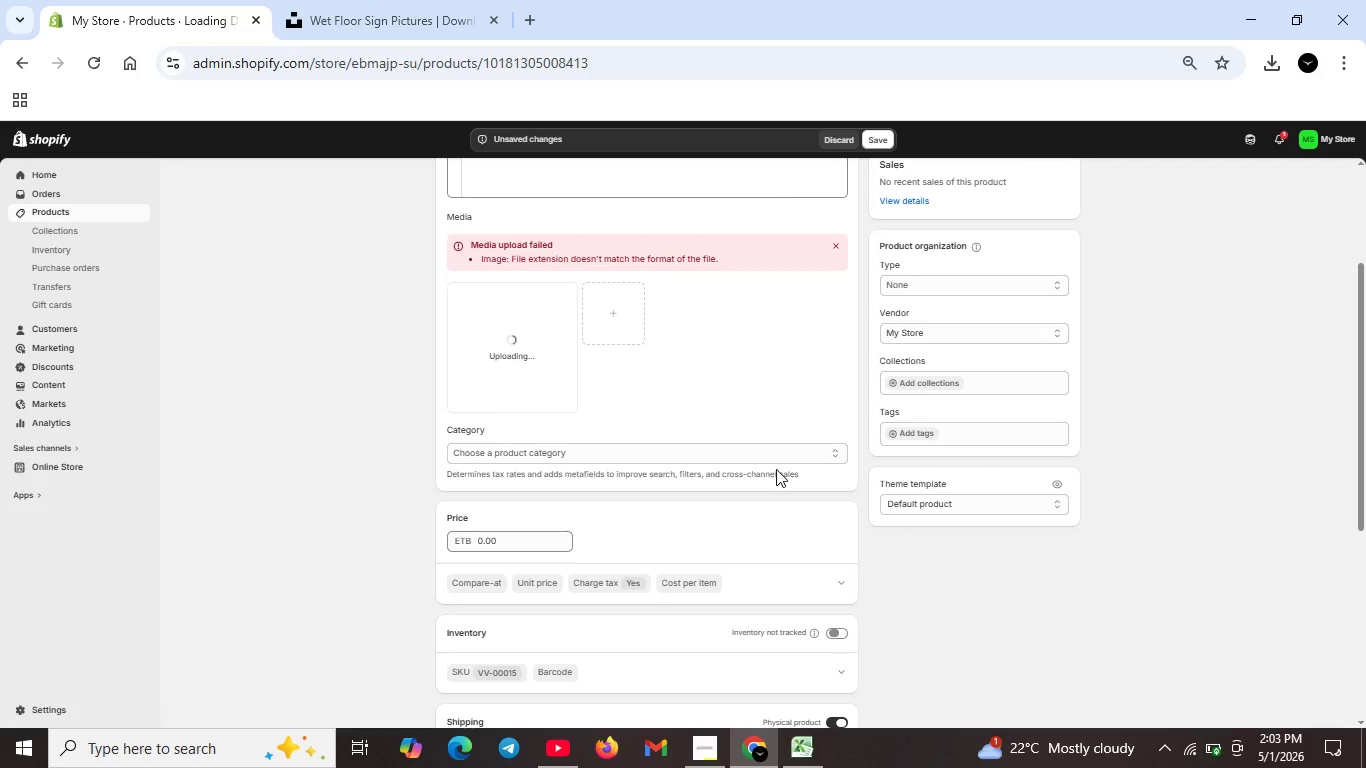 
scroll: coordinate [645, 560], scroll_direction: down, amount: 7.0
 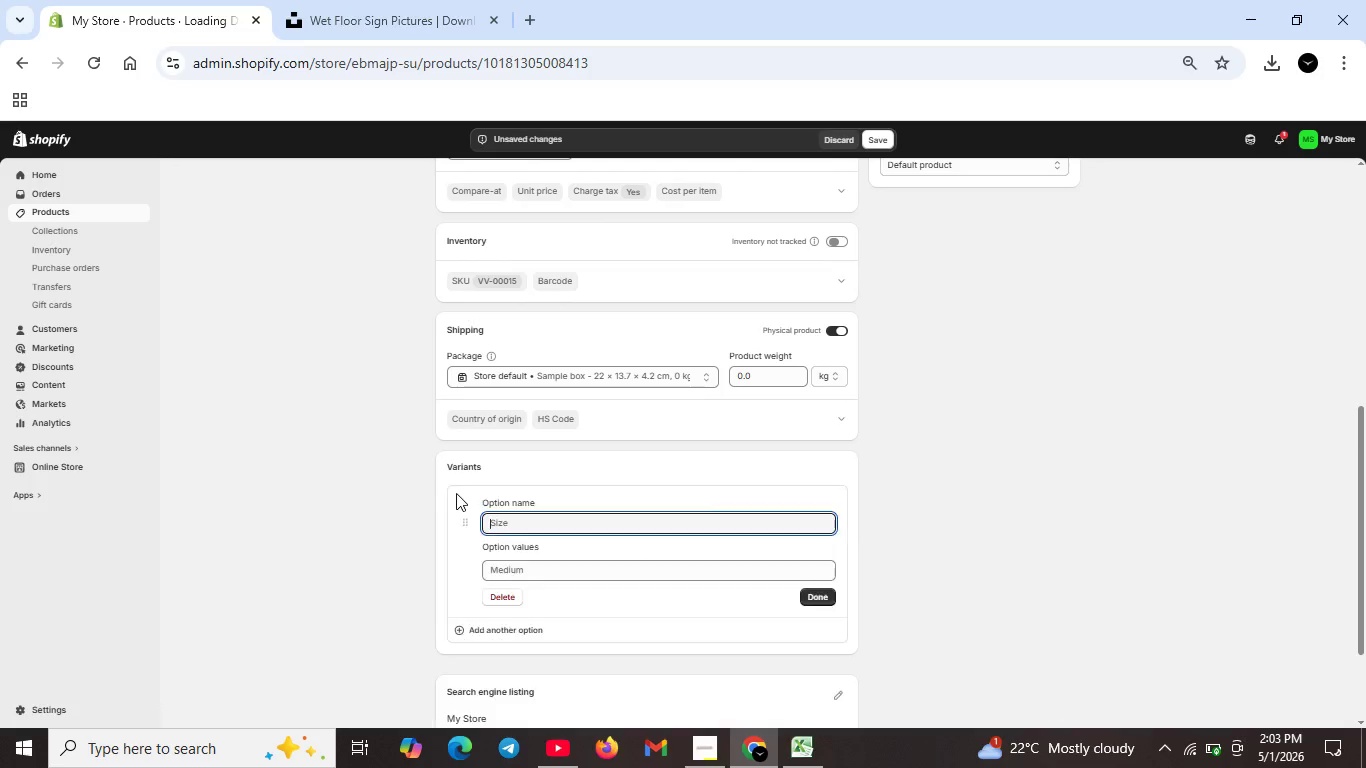 
left_click([456, 493])
 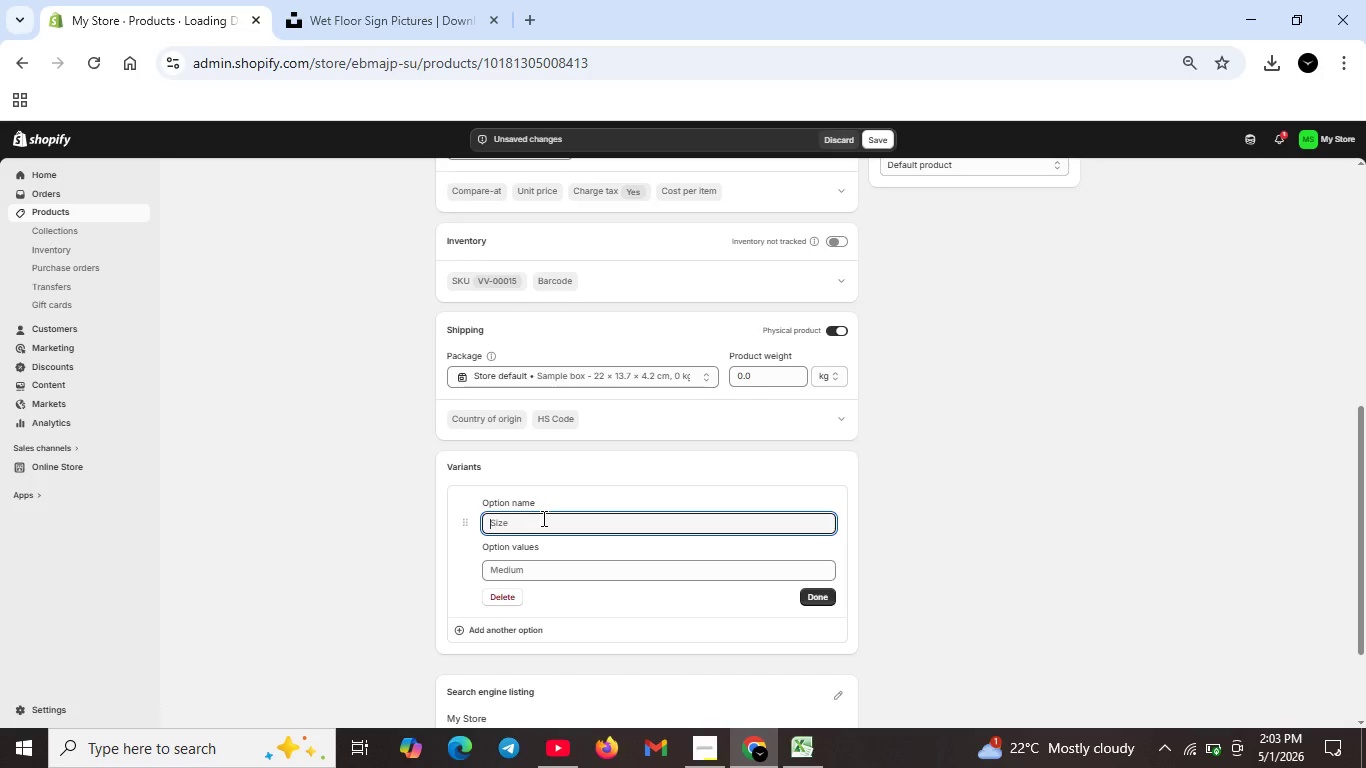 
left_click([542, 518])
 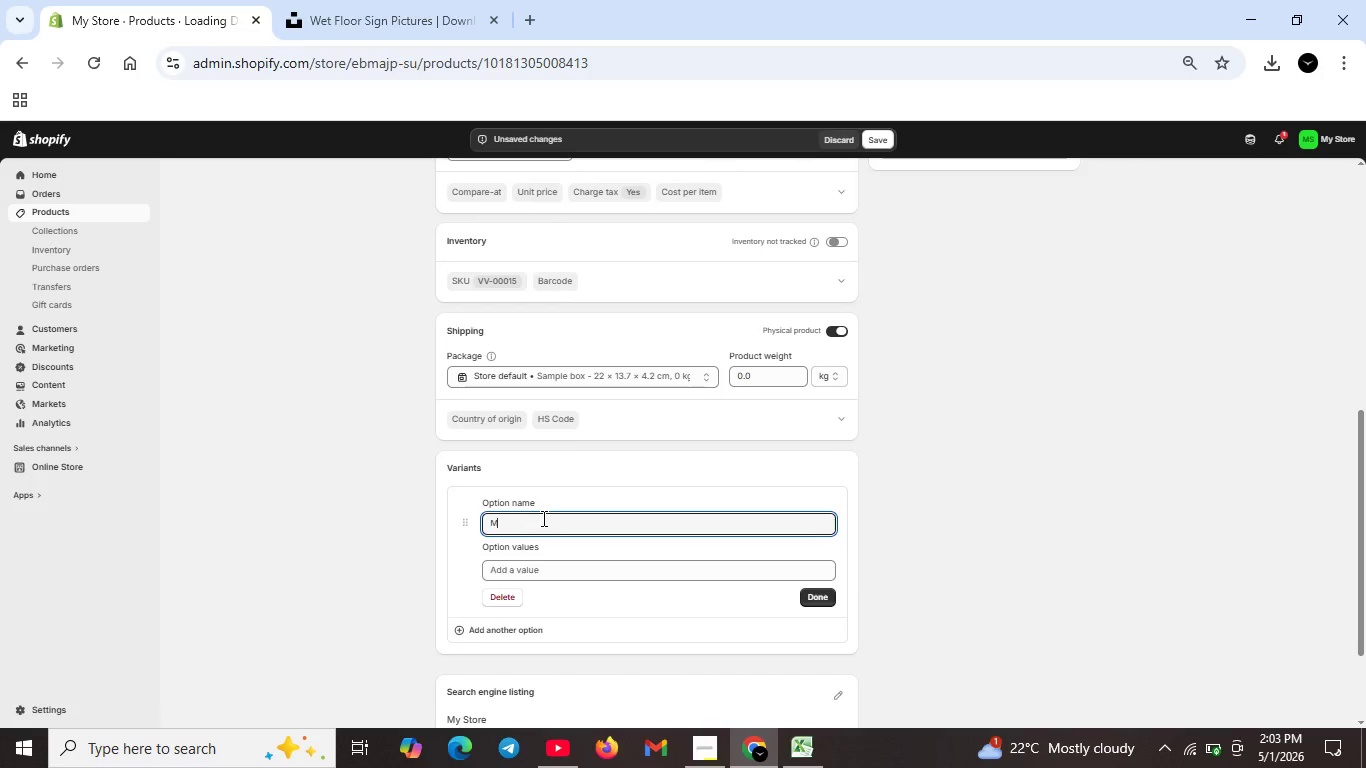 
type(Matrial Tye )
 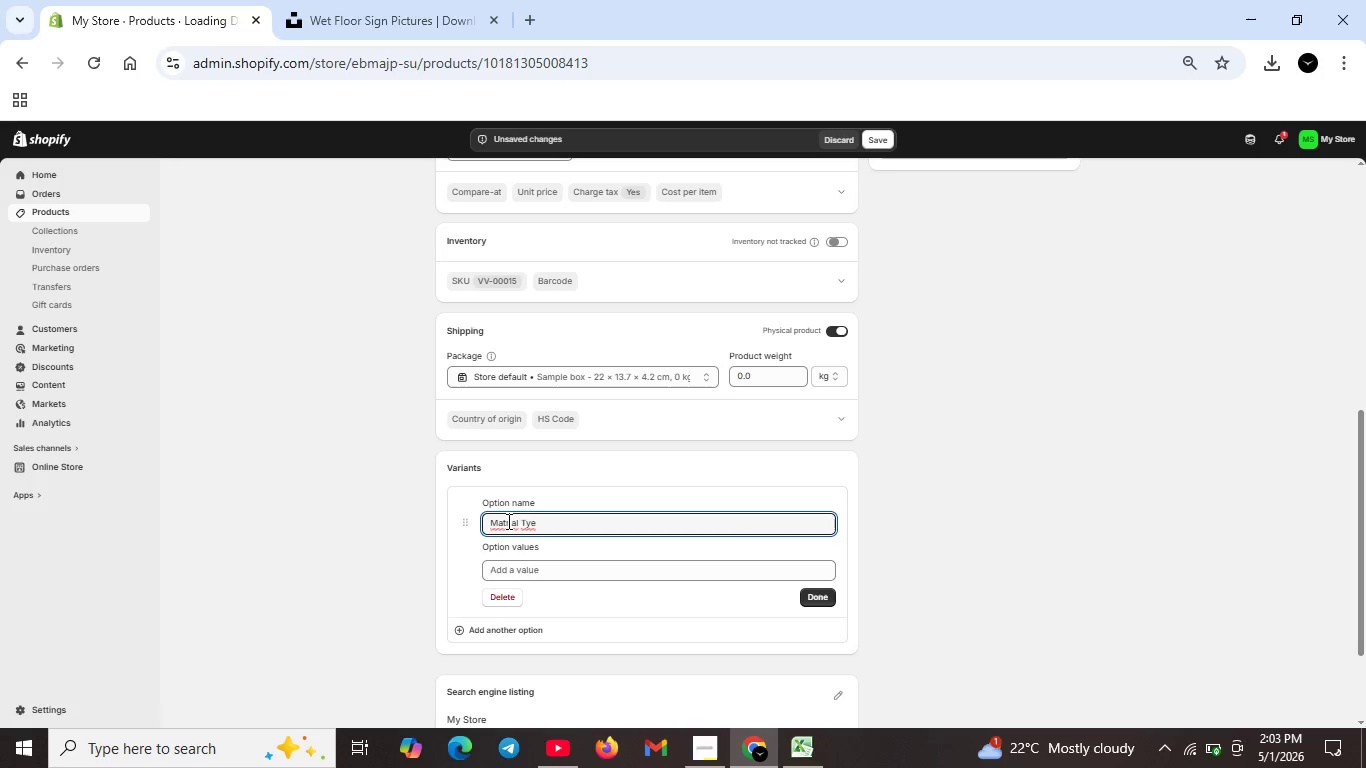 
left_click([504, 521])
 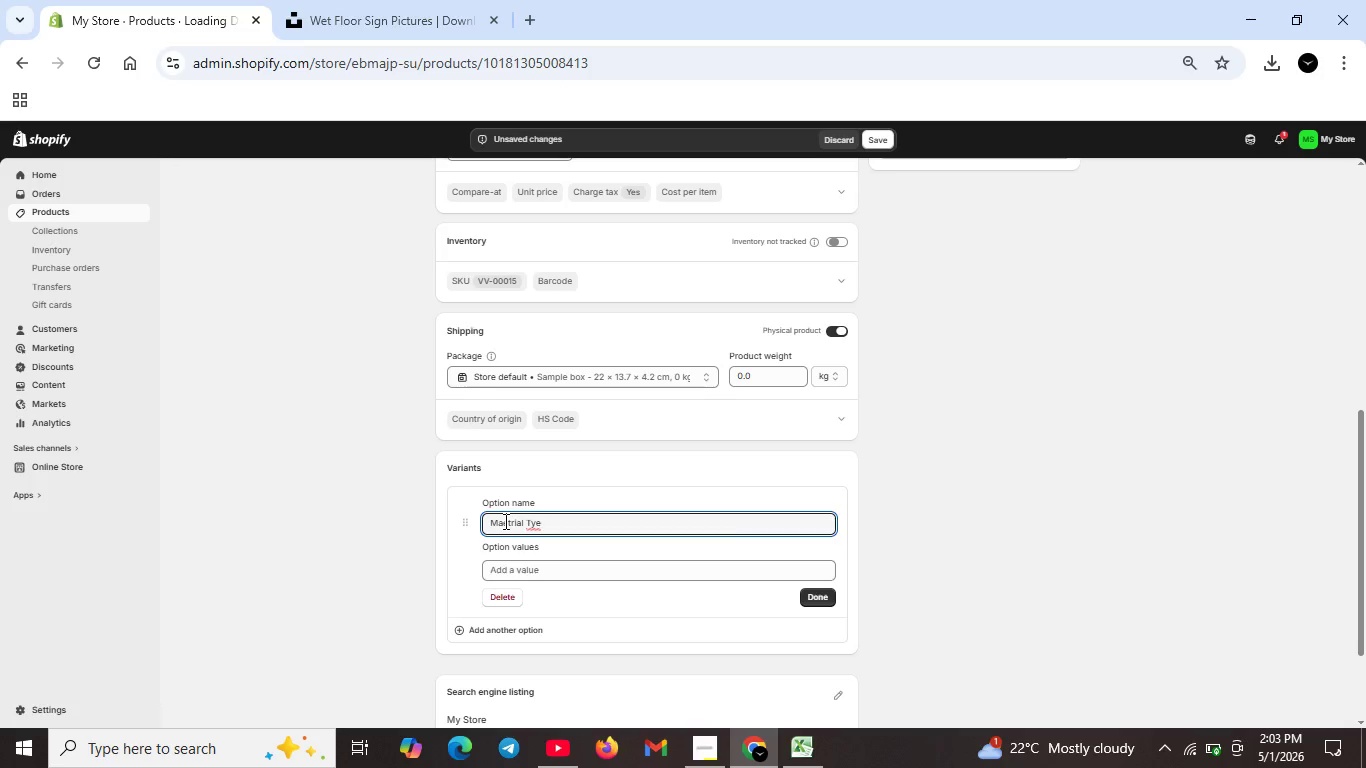 
key(E)
 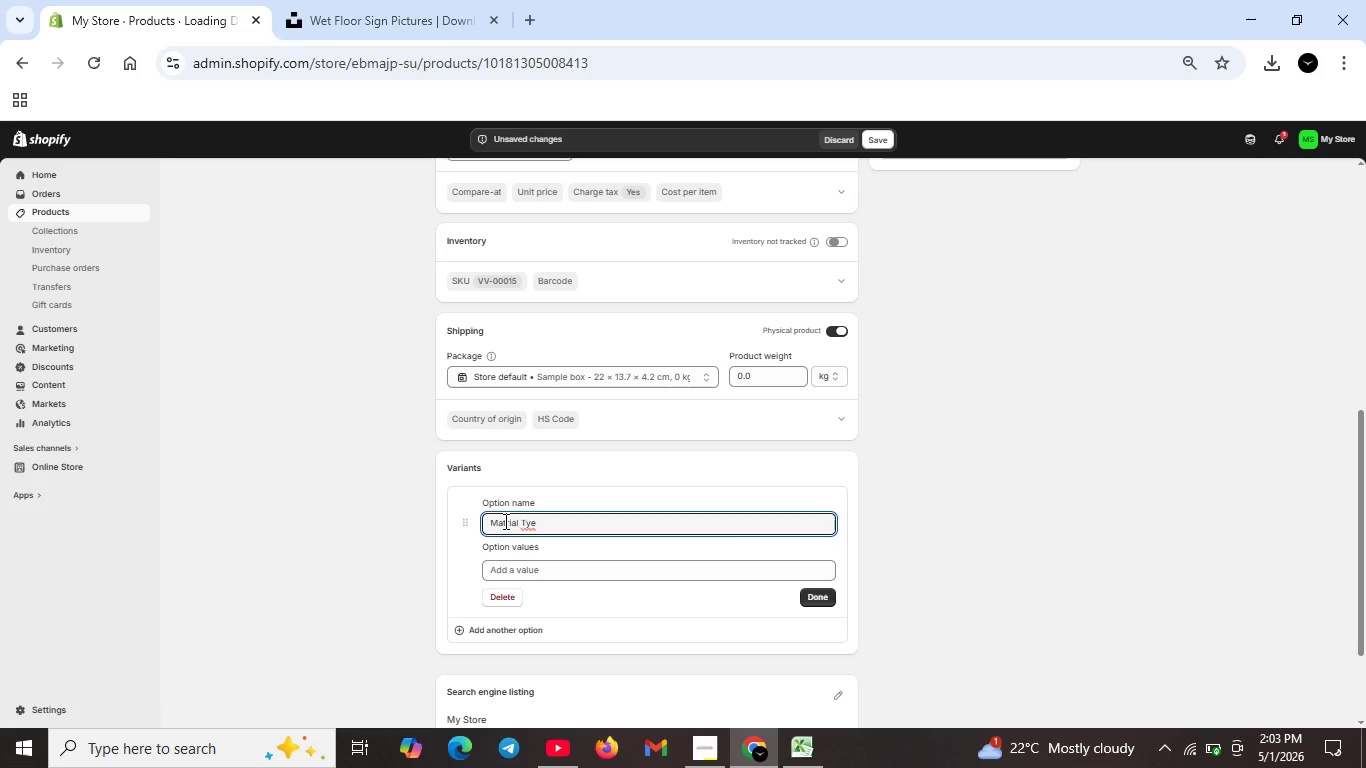 
key(Backspace)
 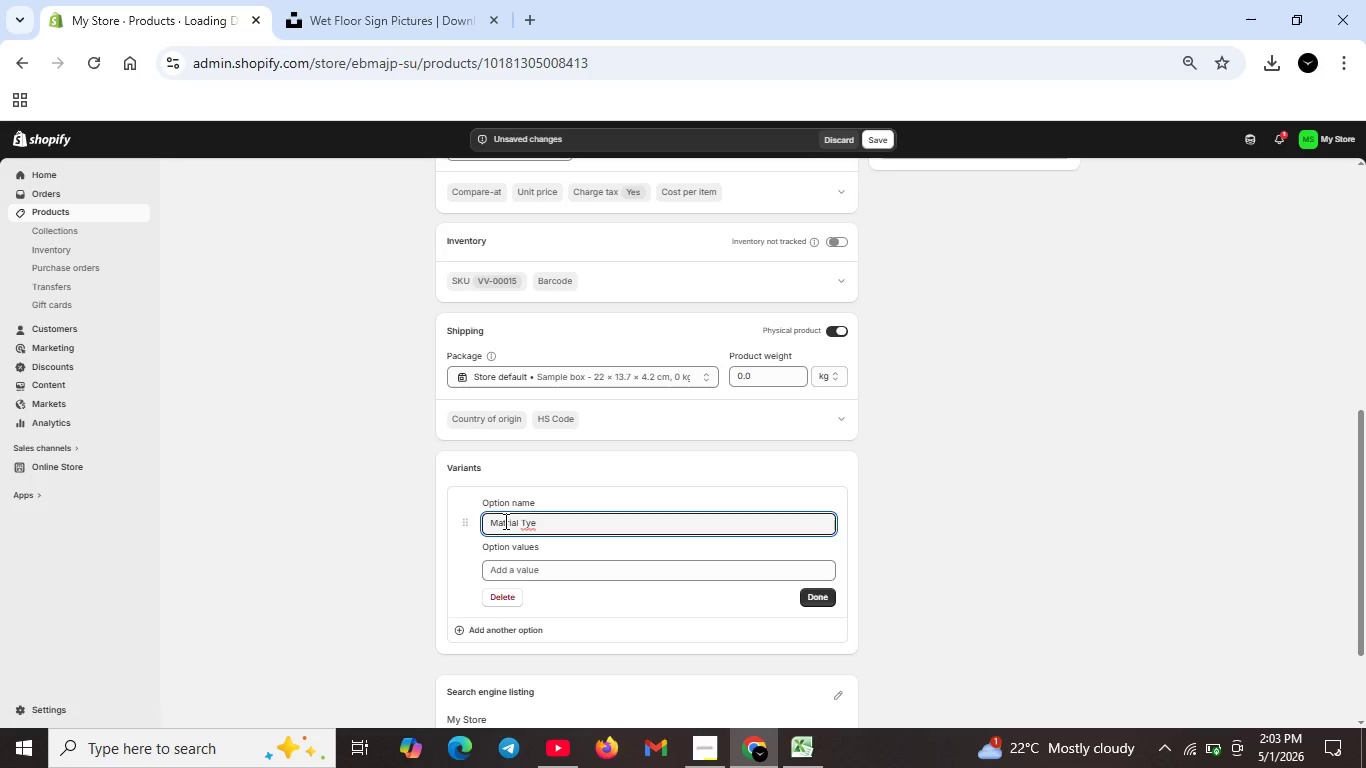 
key(ArrowRight)
 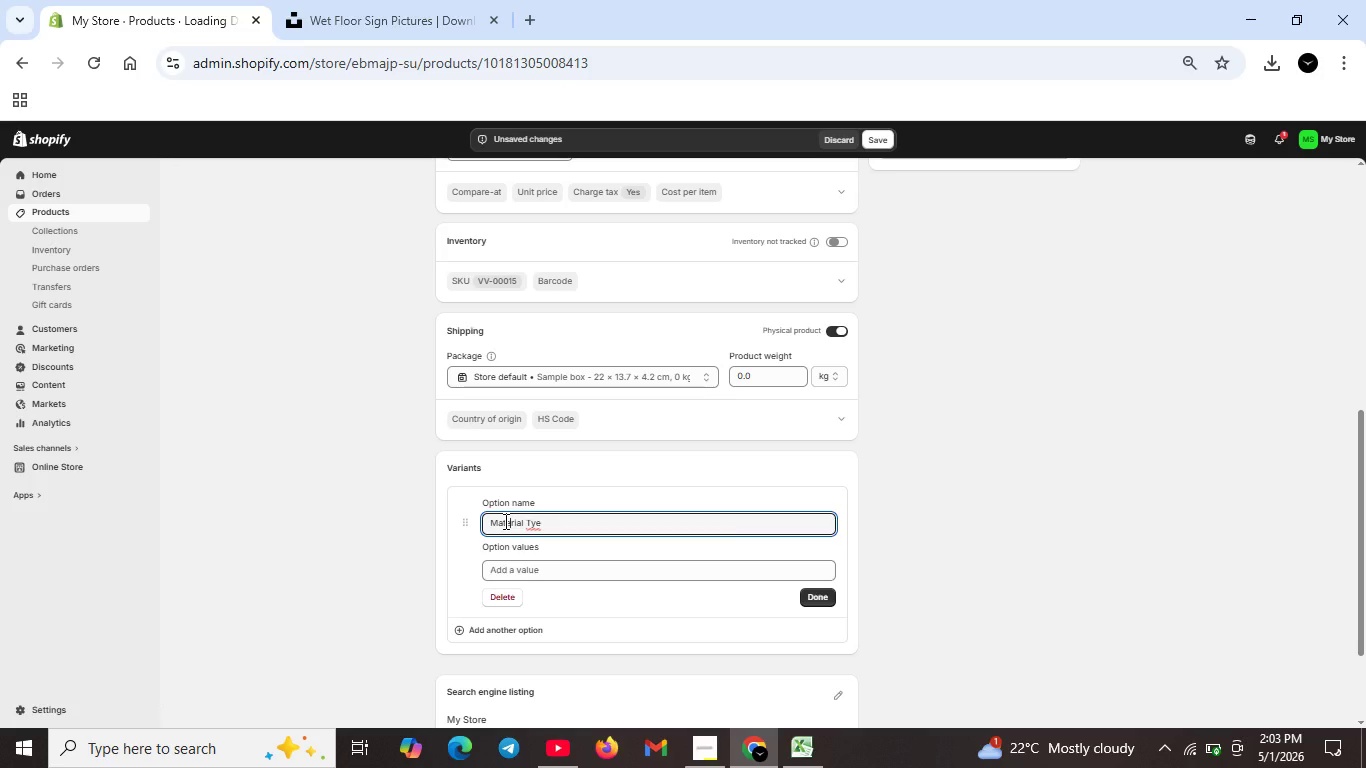 
key(E)
 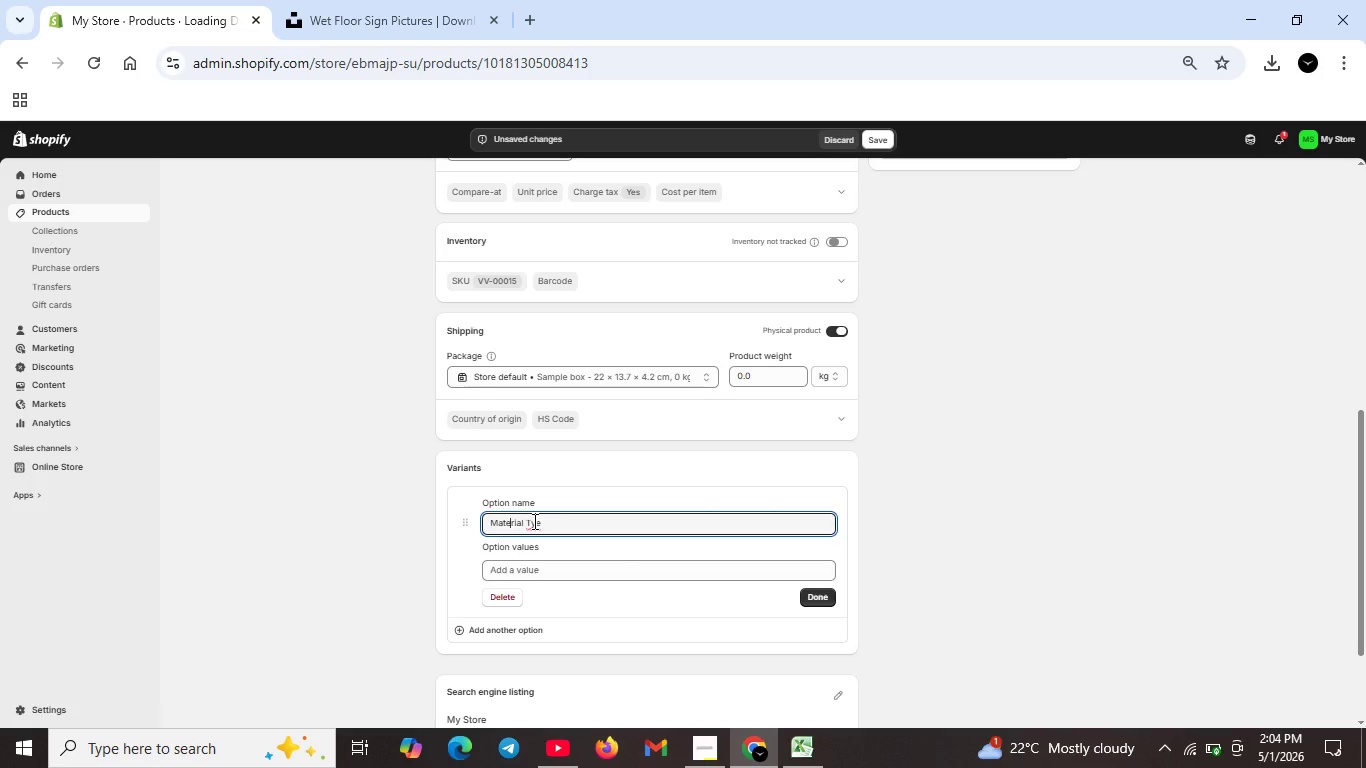 
wait(5.09)
 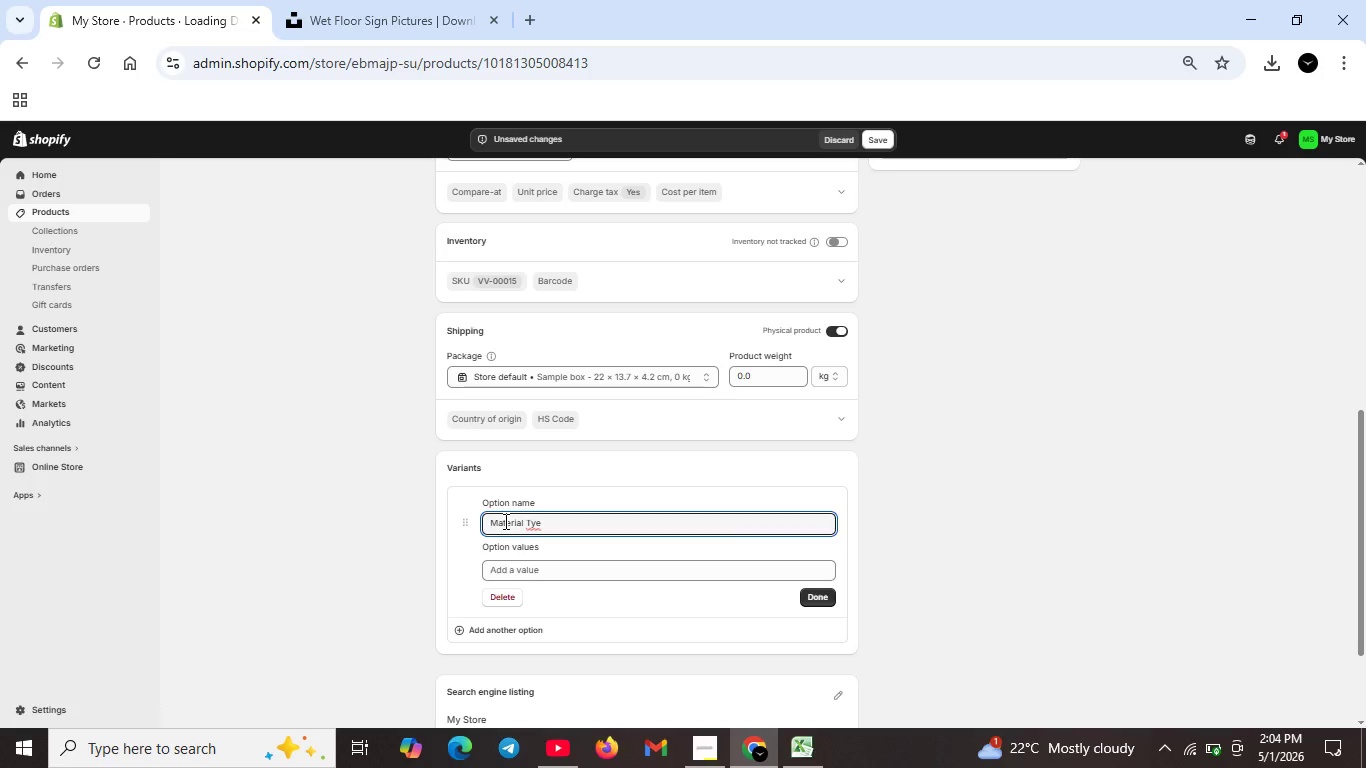 
left_click([534, 521])
 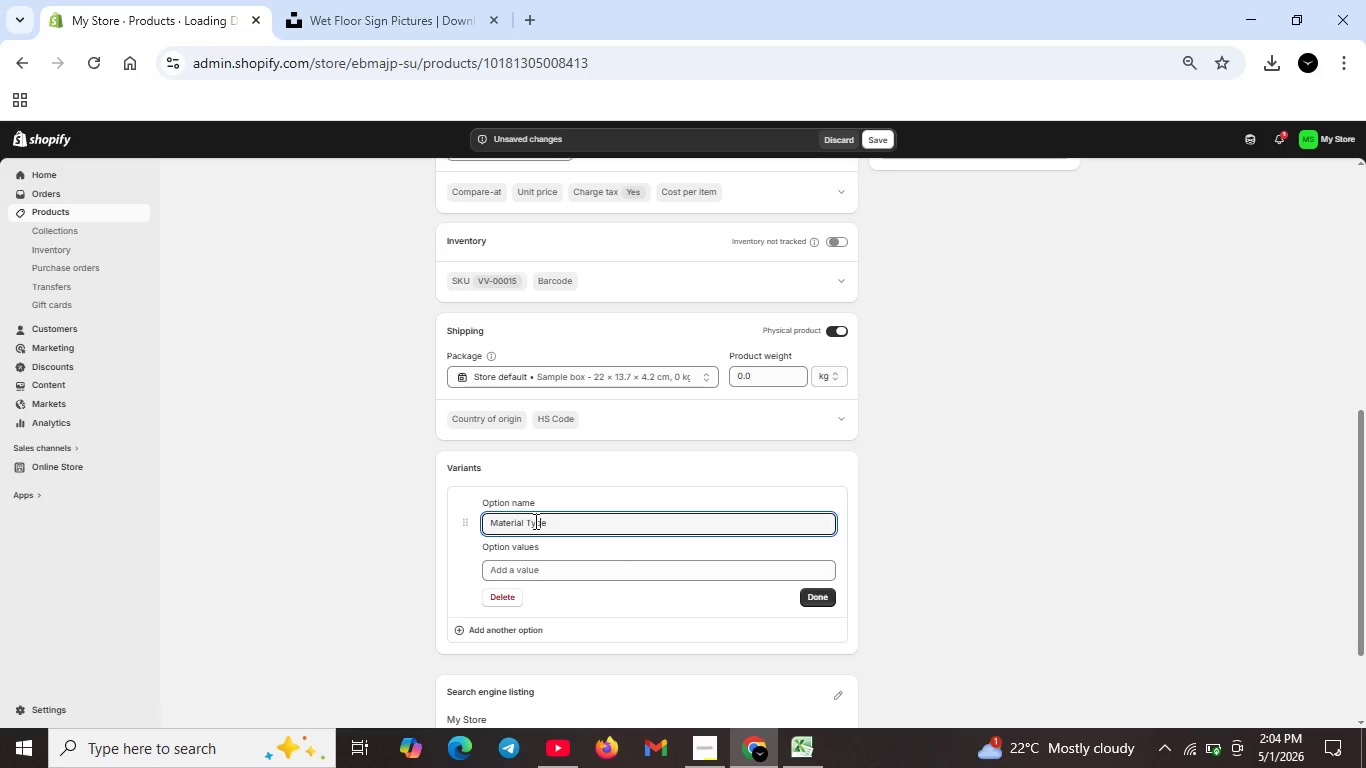 
key(P)
 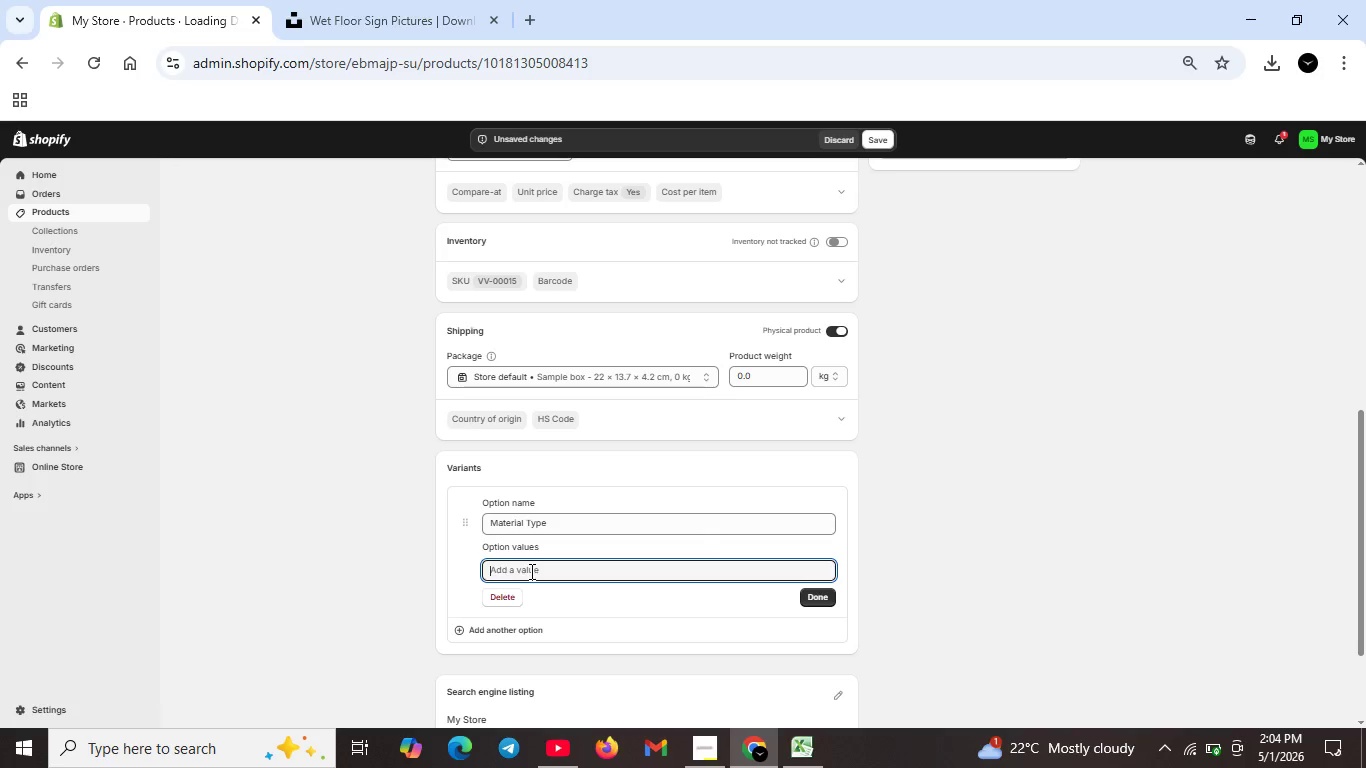 
left_click([530, 571])
 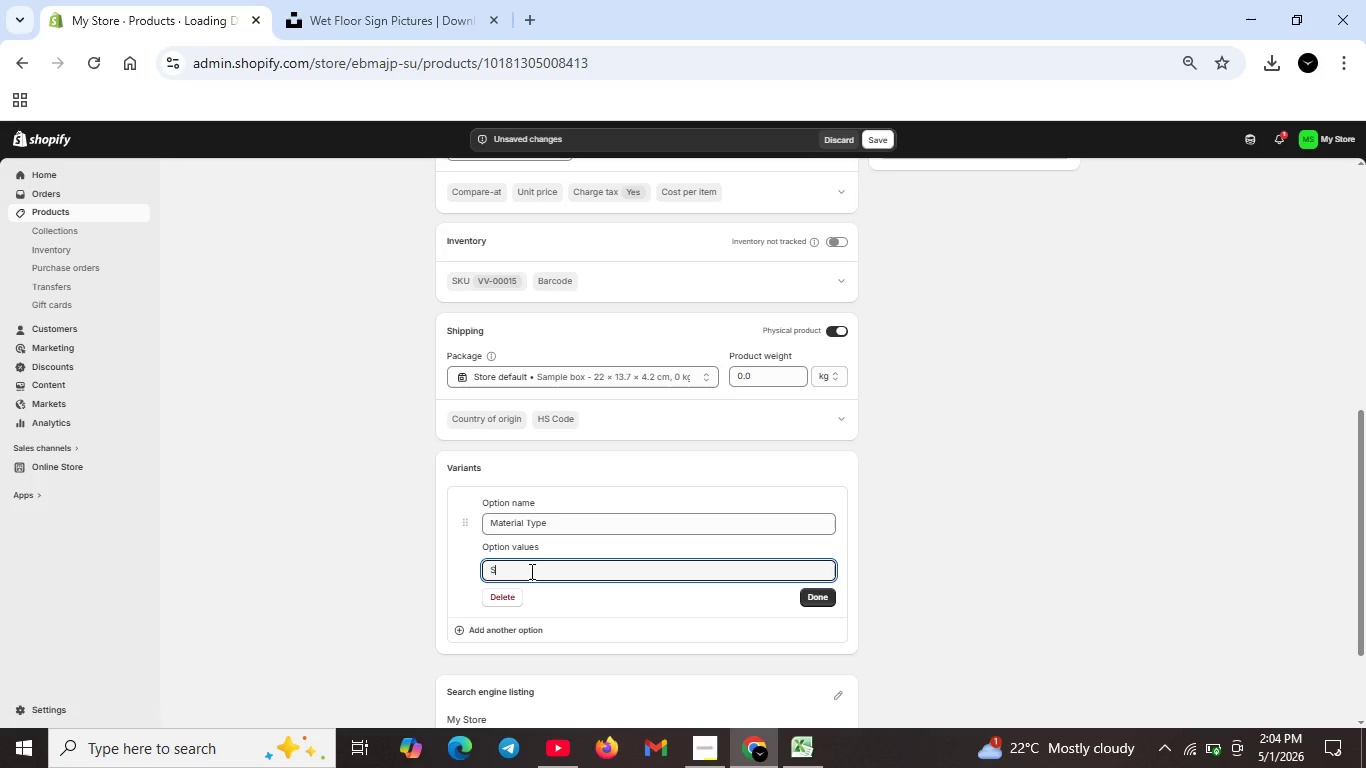 
type(Standard )
 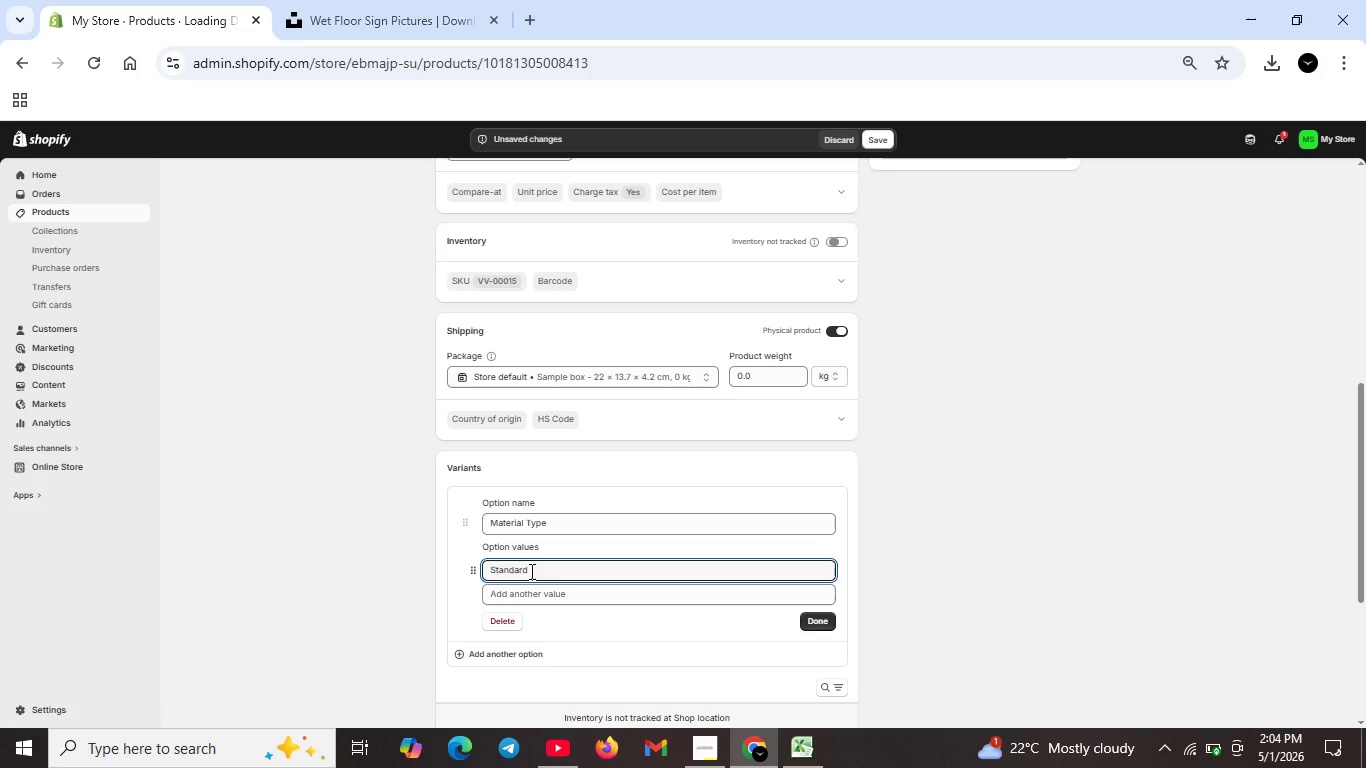 
wait(8.98)
 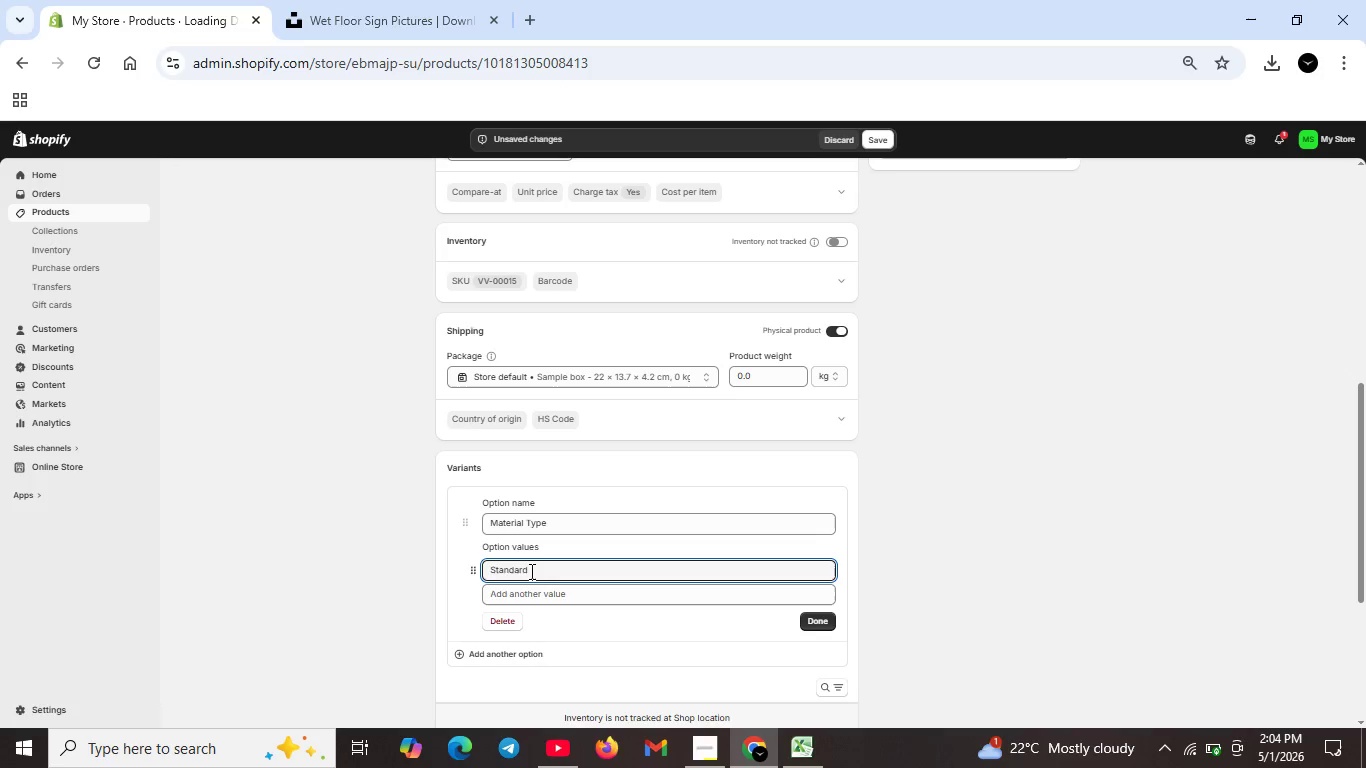 
type( Vinyl)
 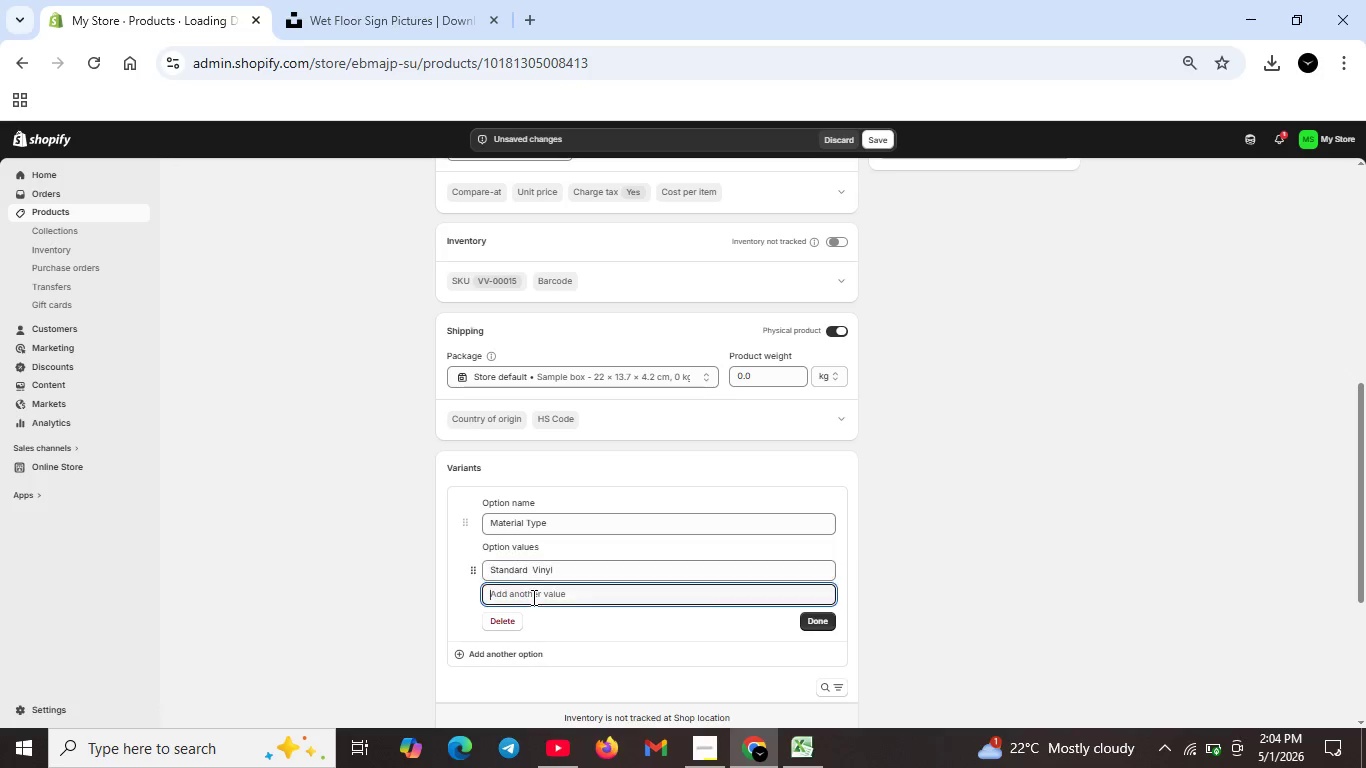 
left_click([532, 597])
 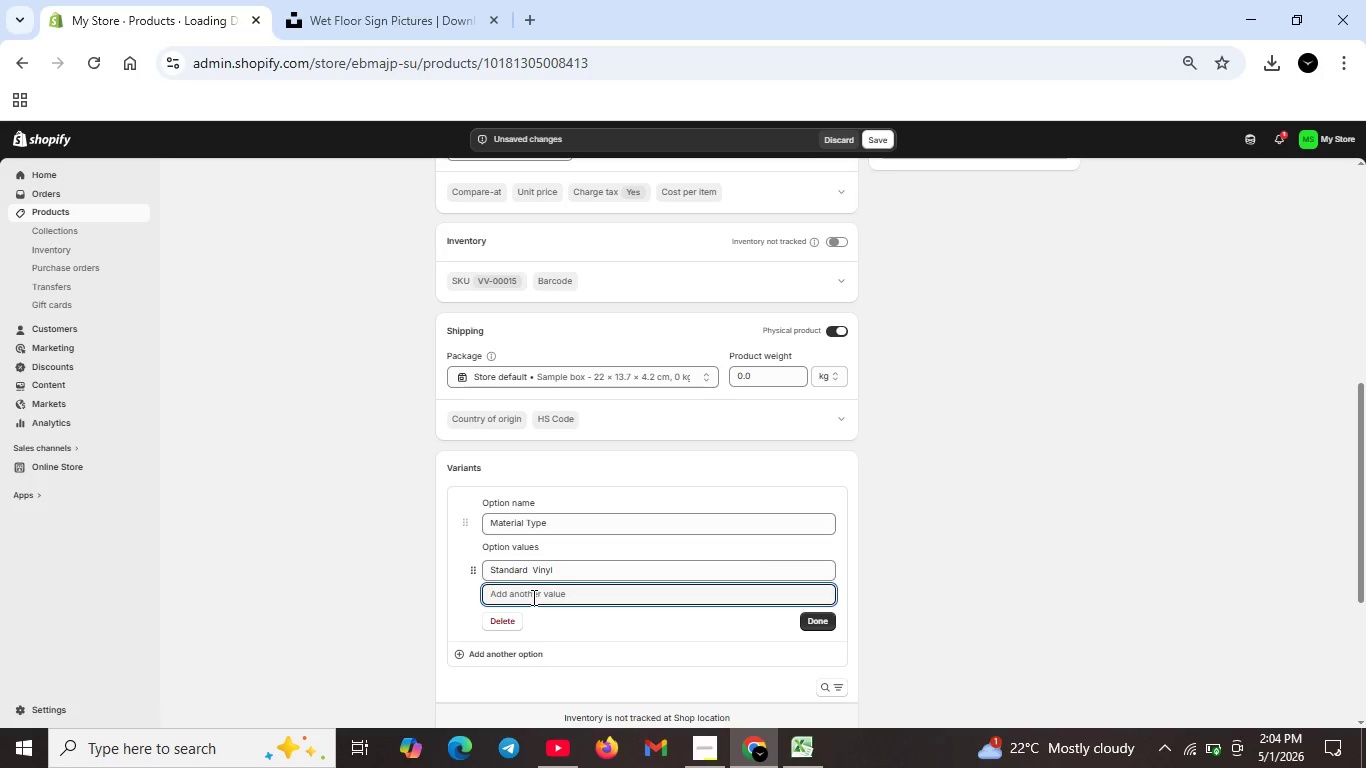 
type(Grade-A REflective)
 